 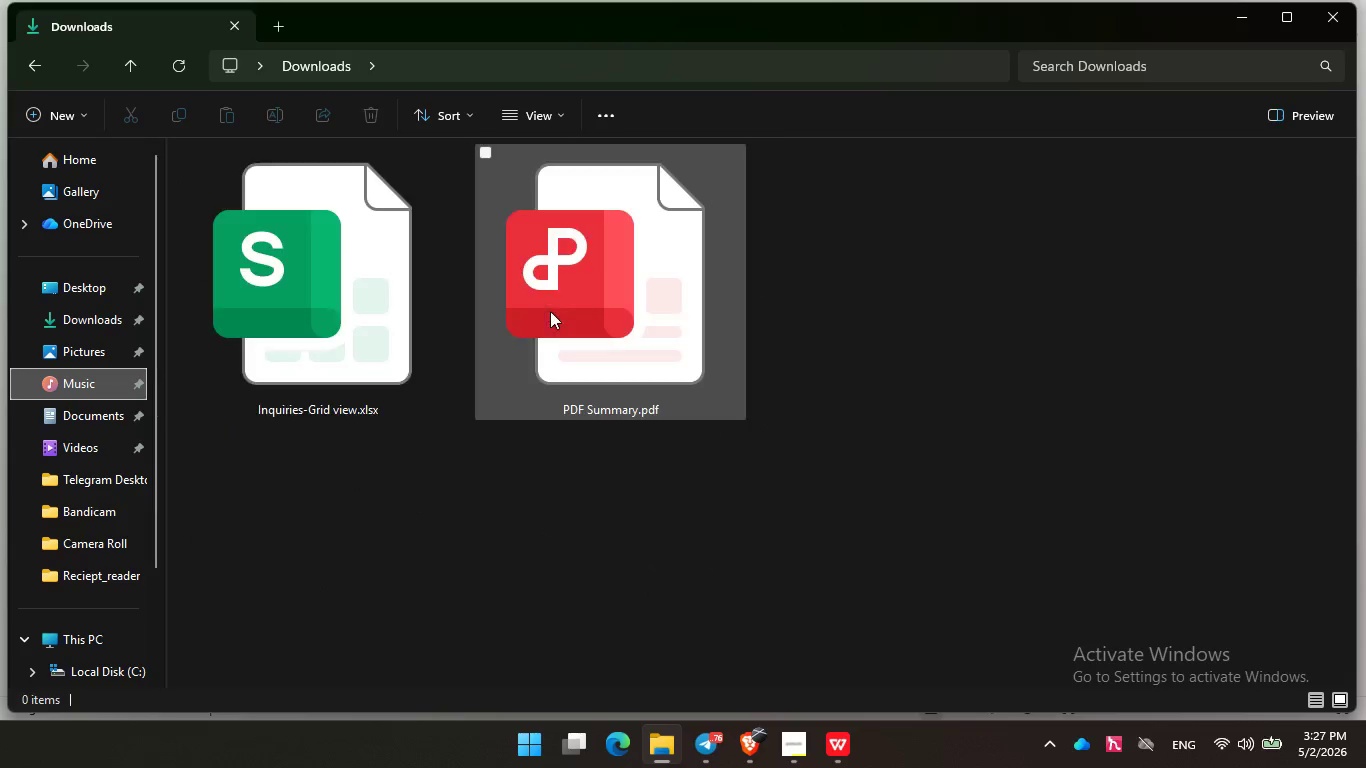 
double_click([383, 349])
 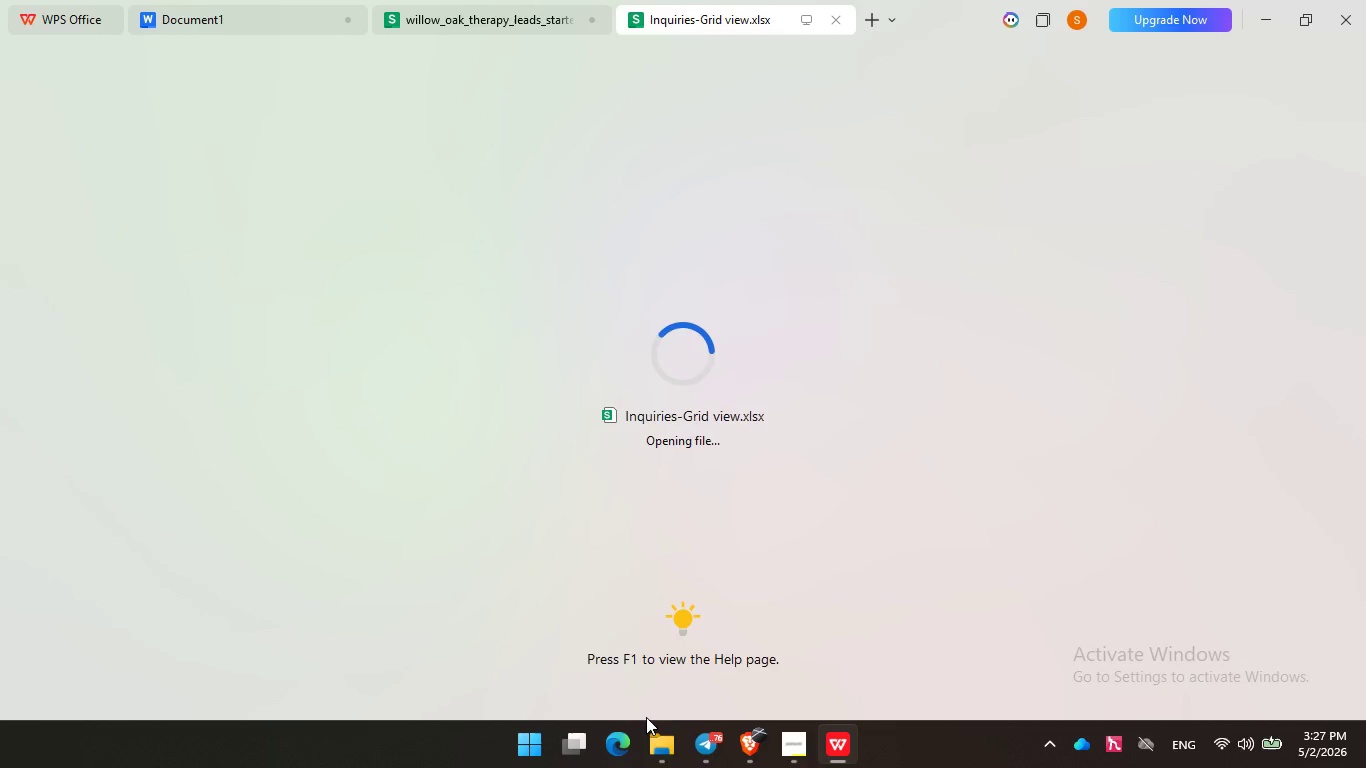 
left_click([675, 760])
 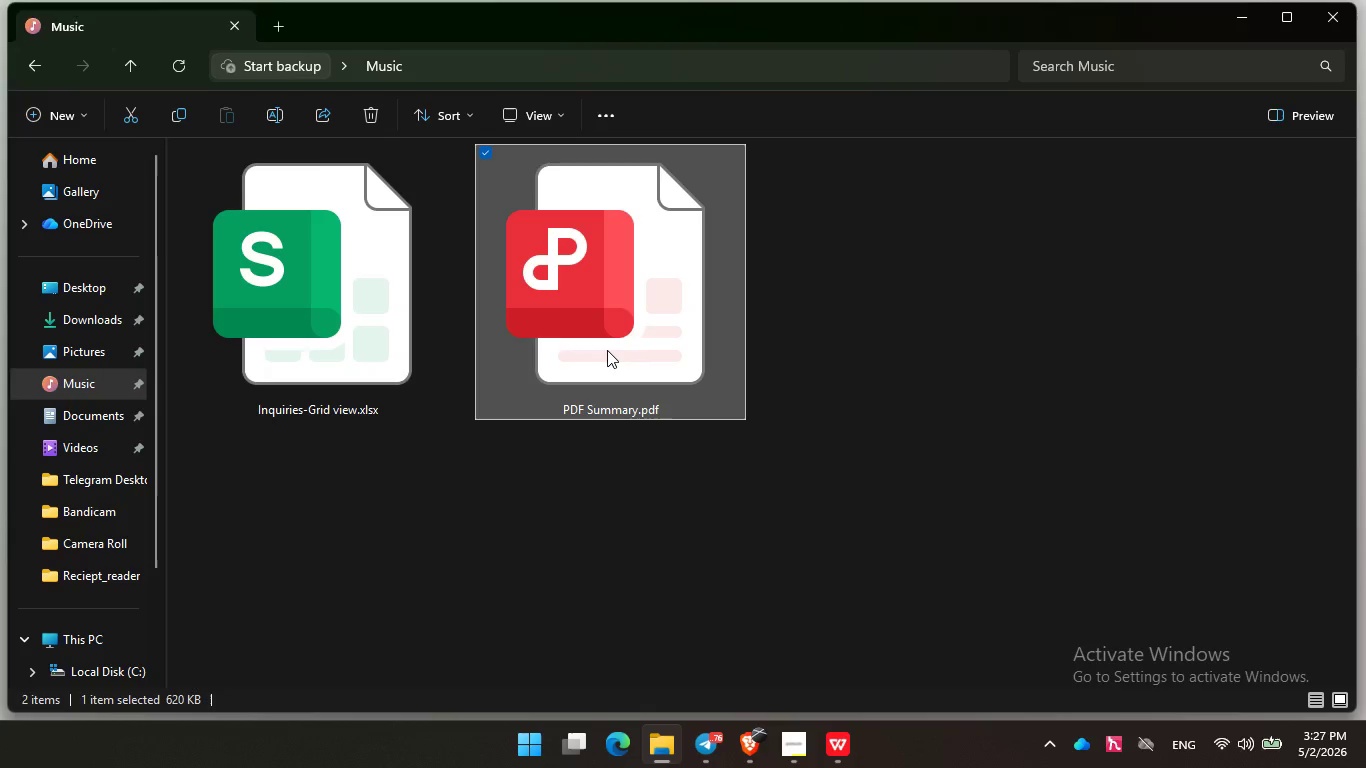 
double_click([607, 350])
 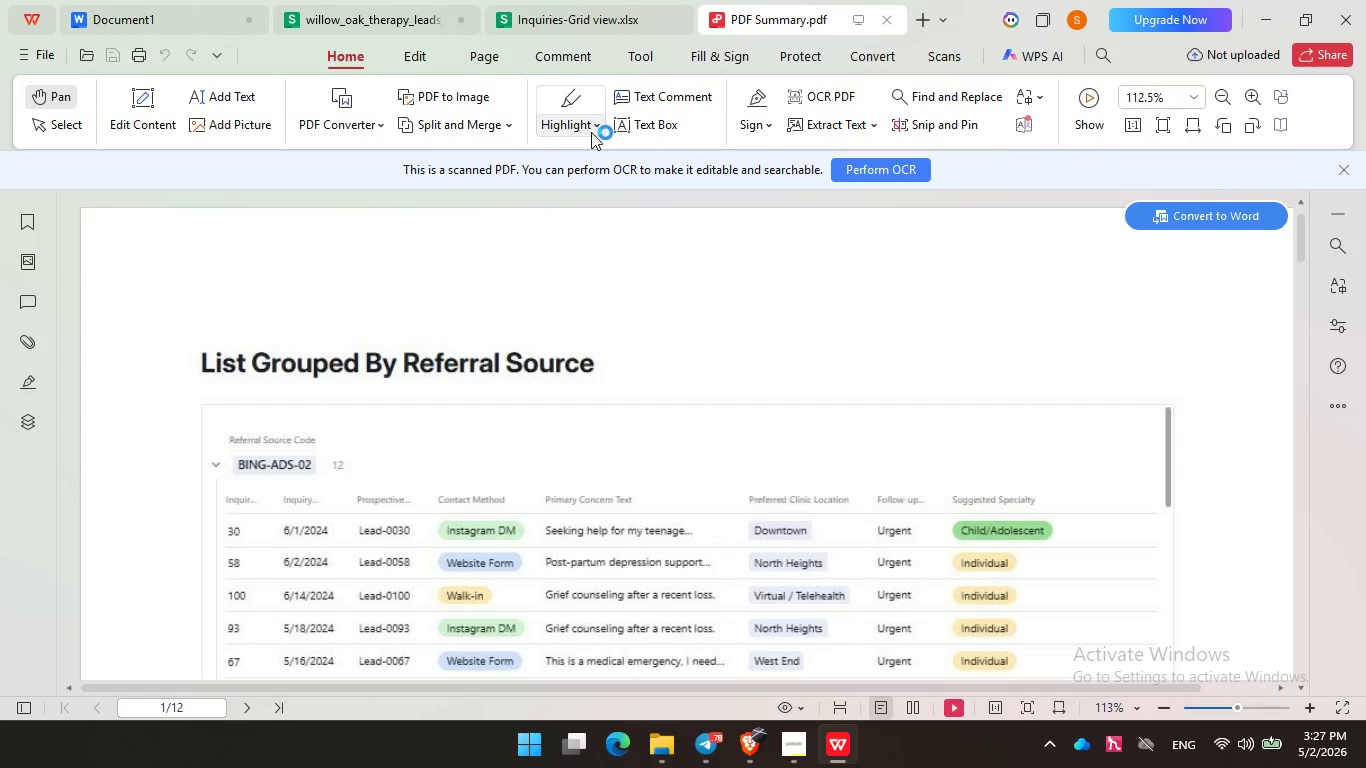 
wait(33.86)
 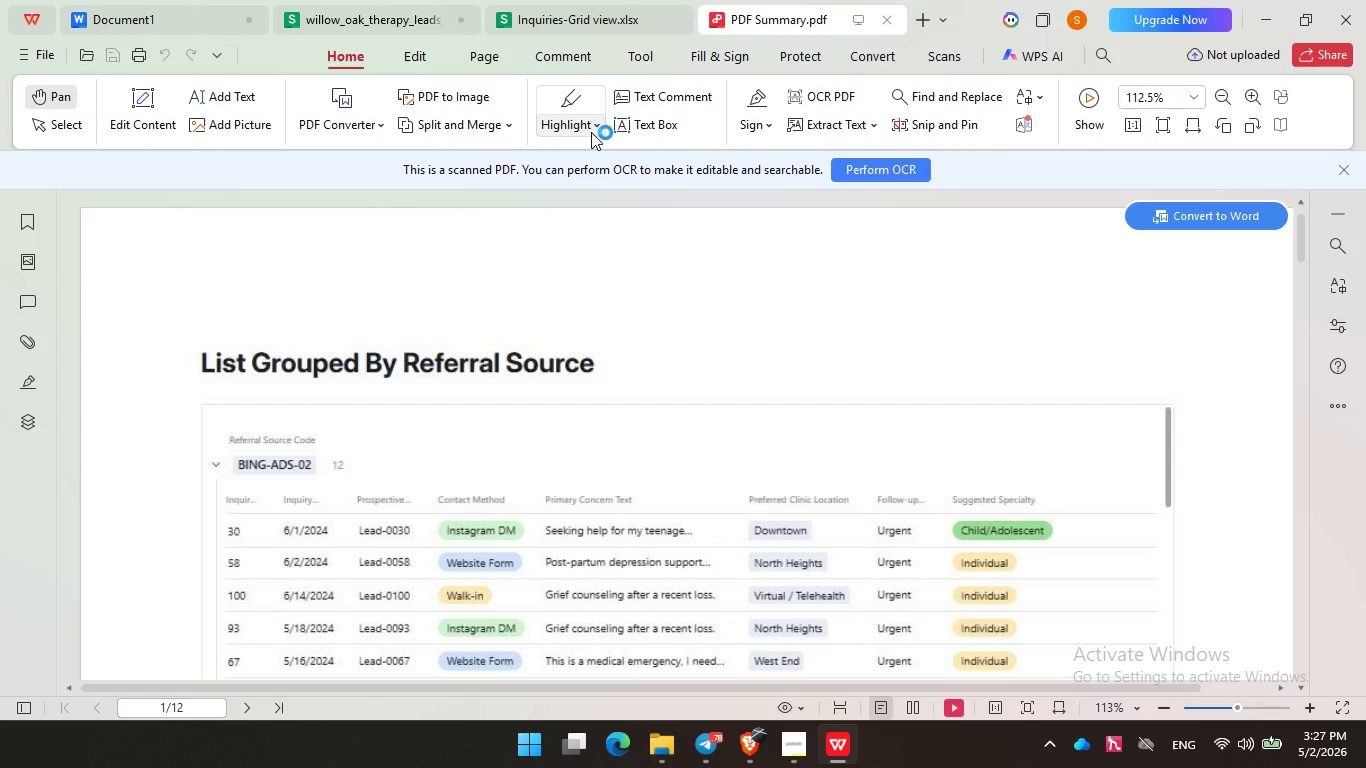 
left_click([748, 317])
 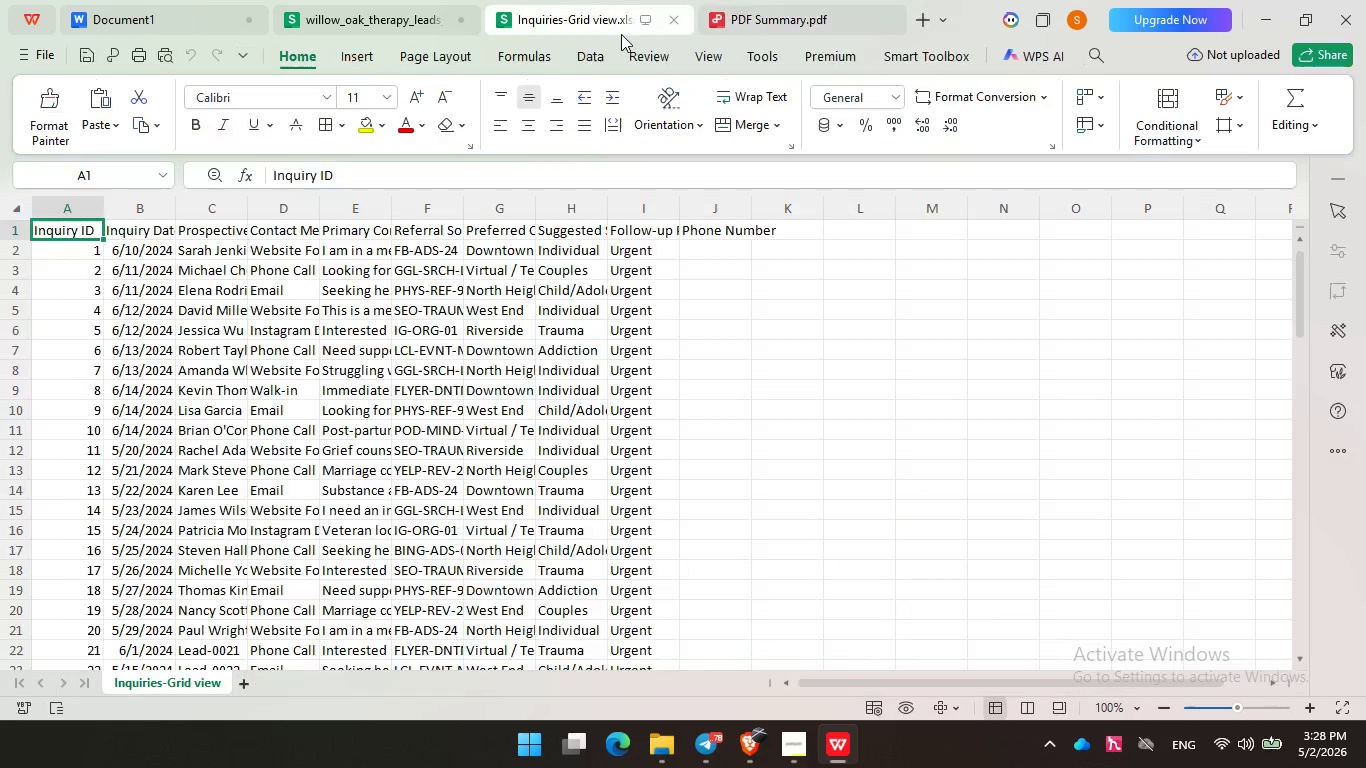 
left_click([621, 34])
 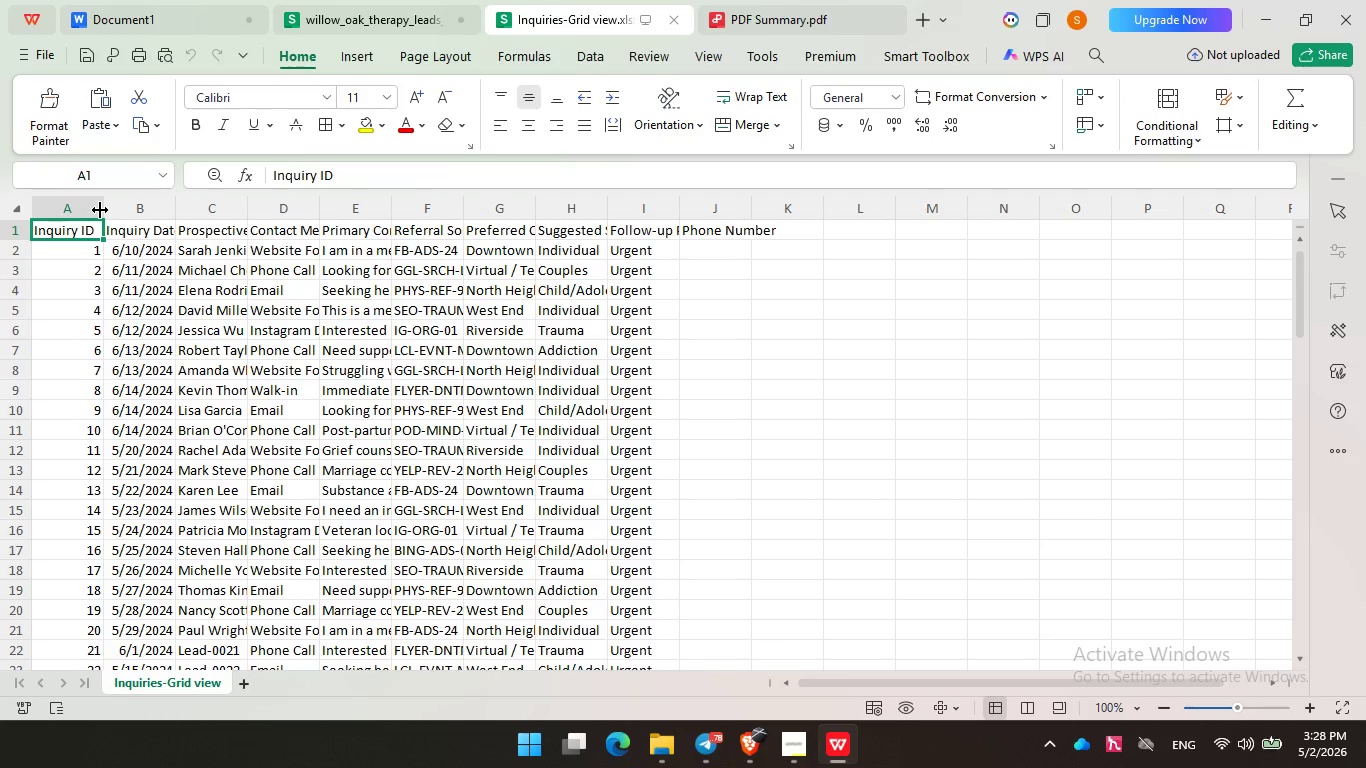 
left_click_drag(start_coordinate=[99, 210], to_coordinate=[104, 208])
 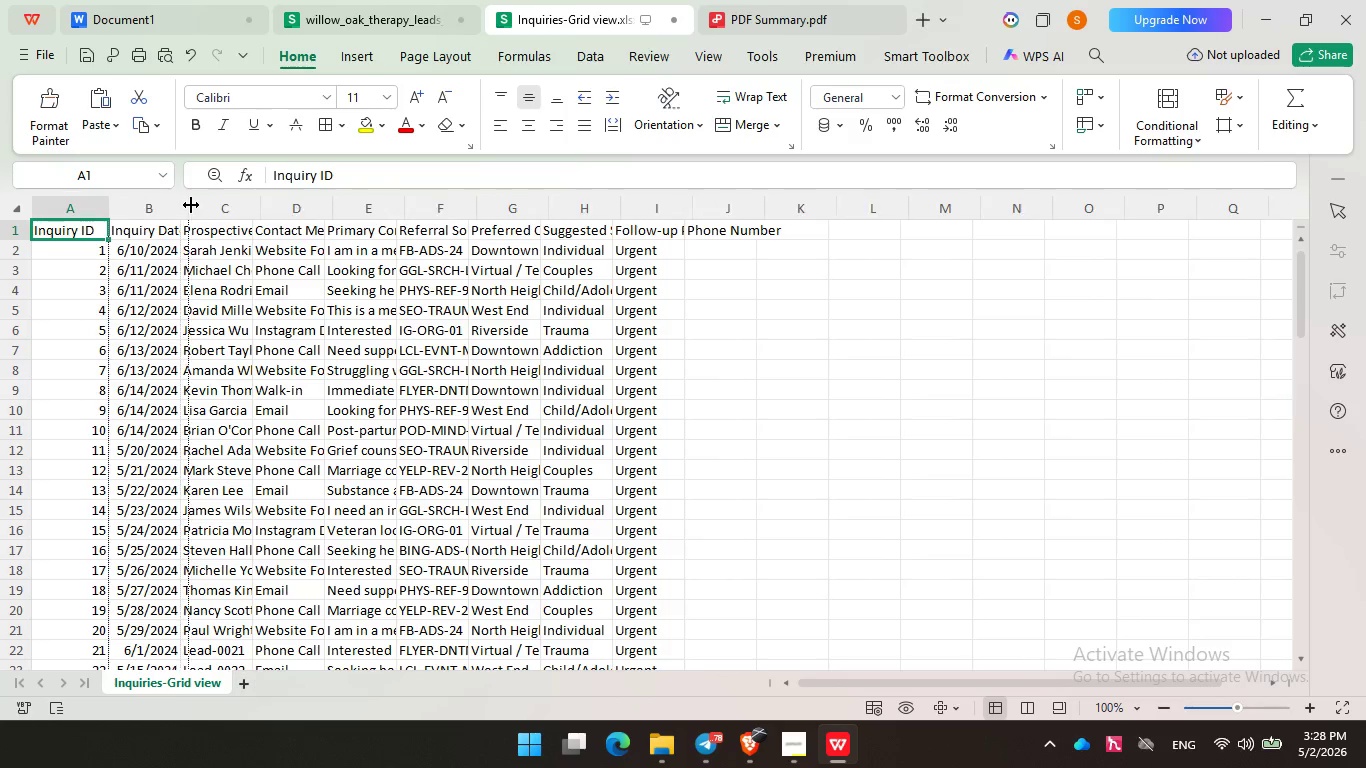 
left_click_drag(start_coordinate=[178, 205], to_coordinate=[203, 205])
 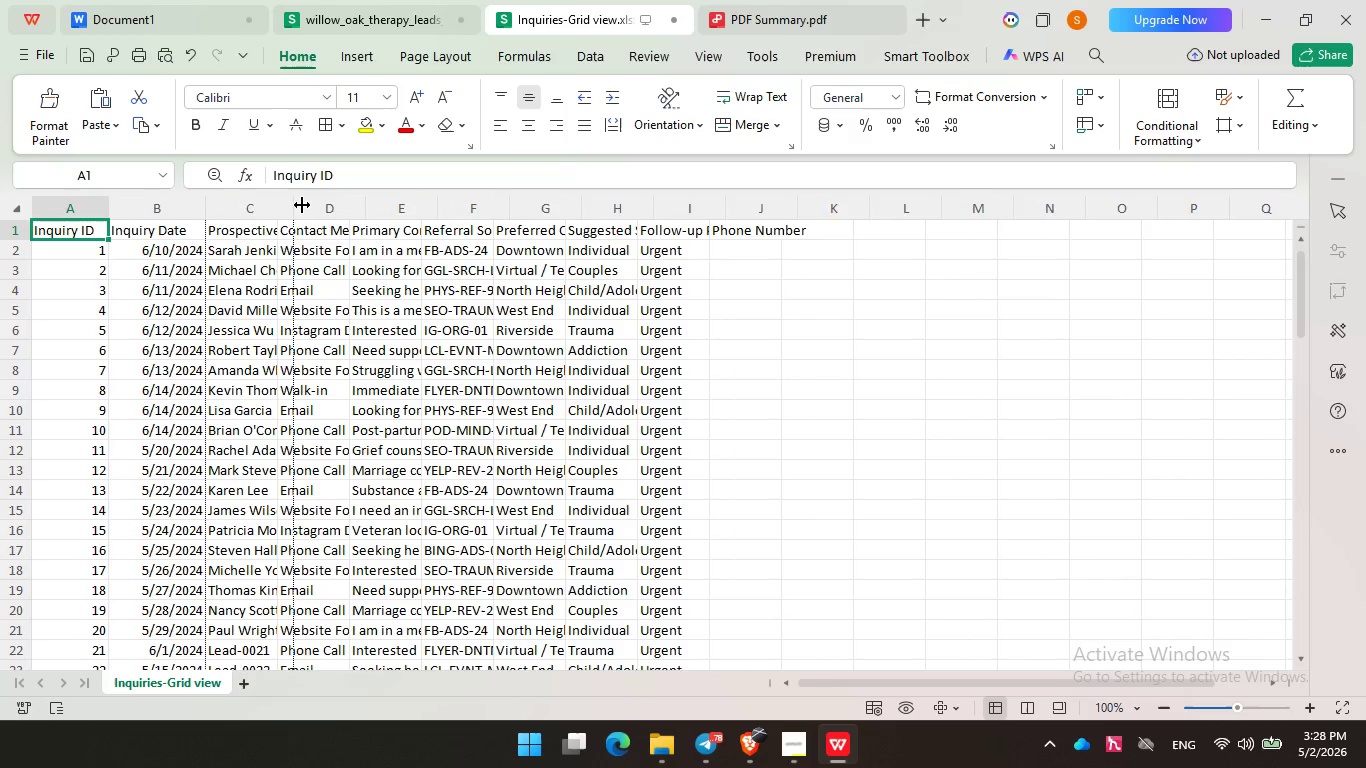 
left_click_drag(start_coordinate=[280, 203], to_coordinate=[329, 205])
 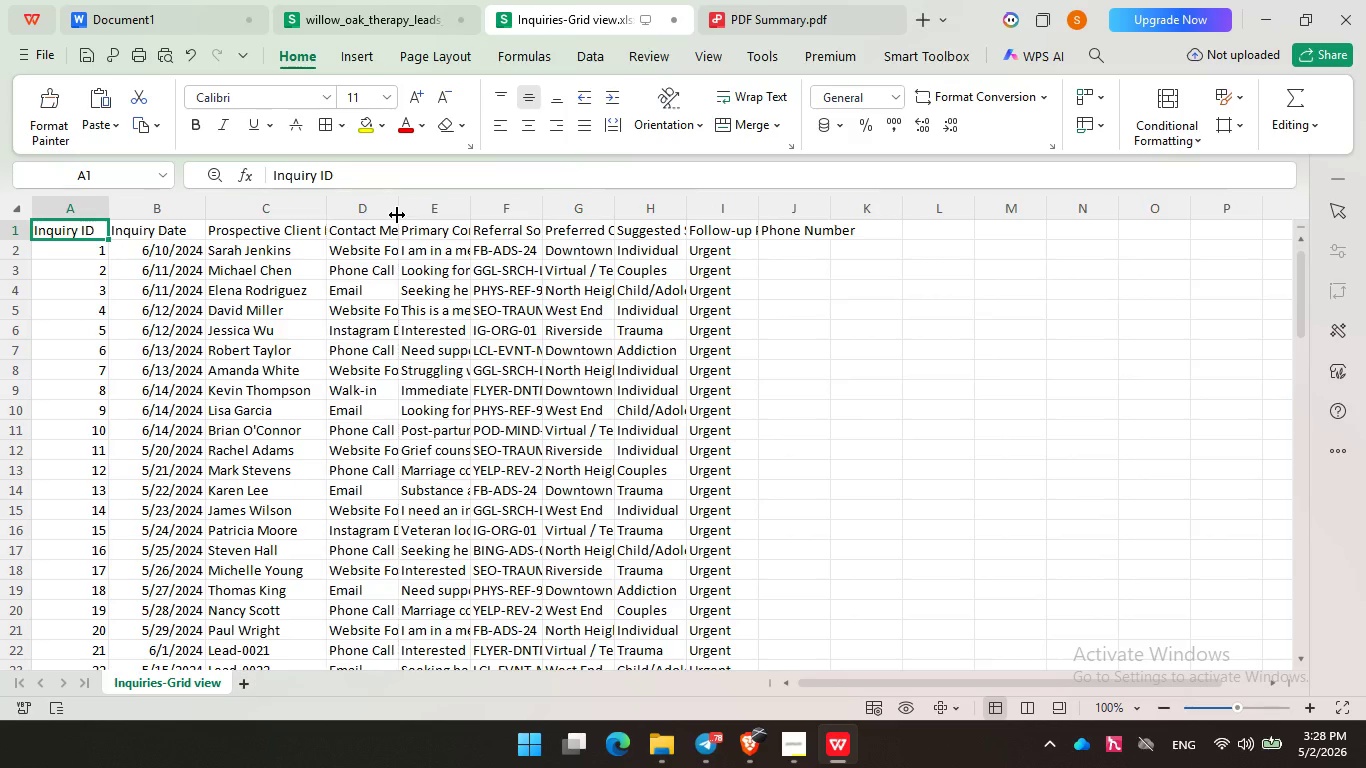 
double_click([396, 215])
 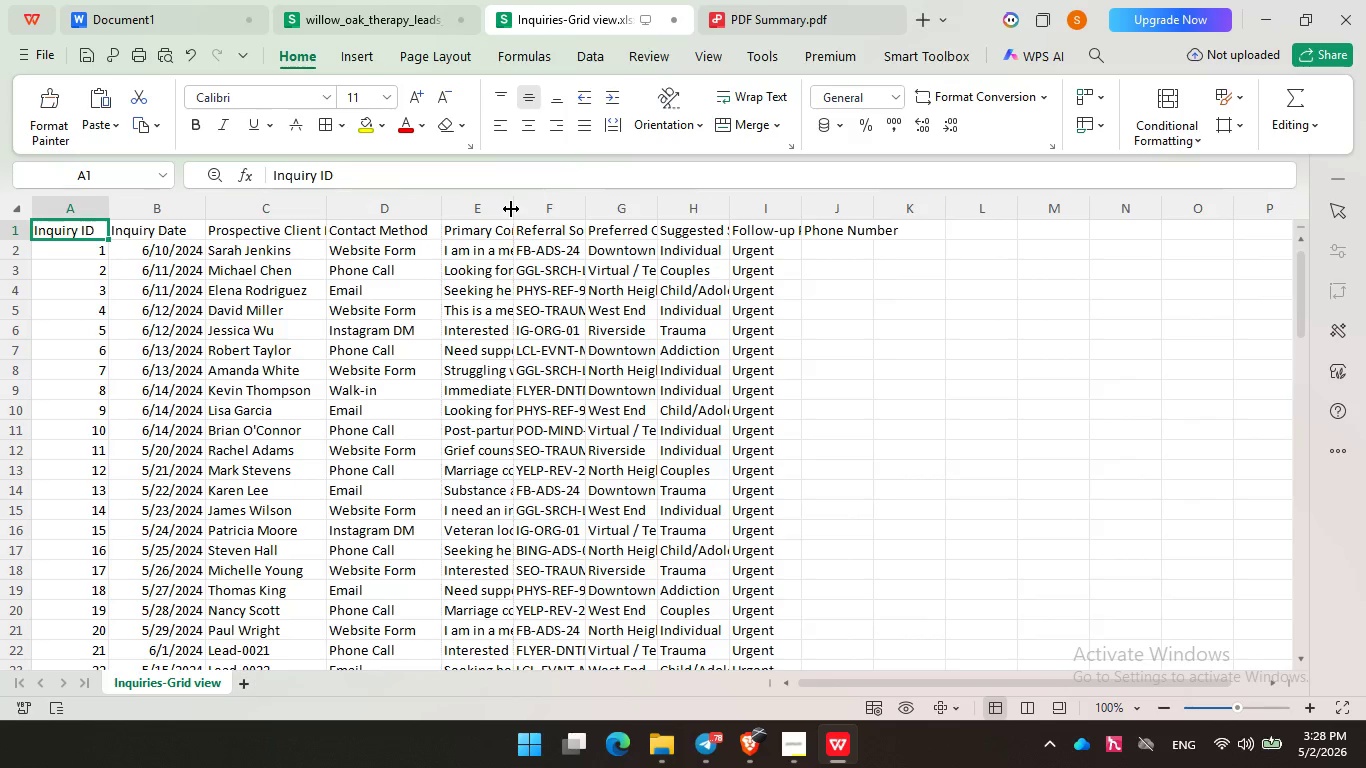 
left_click([510, 209])
 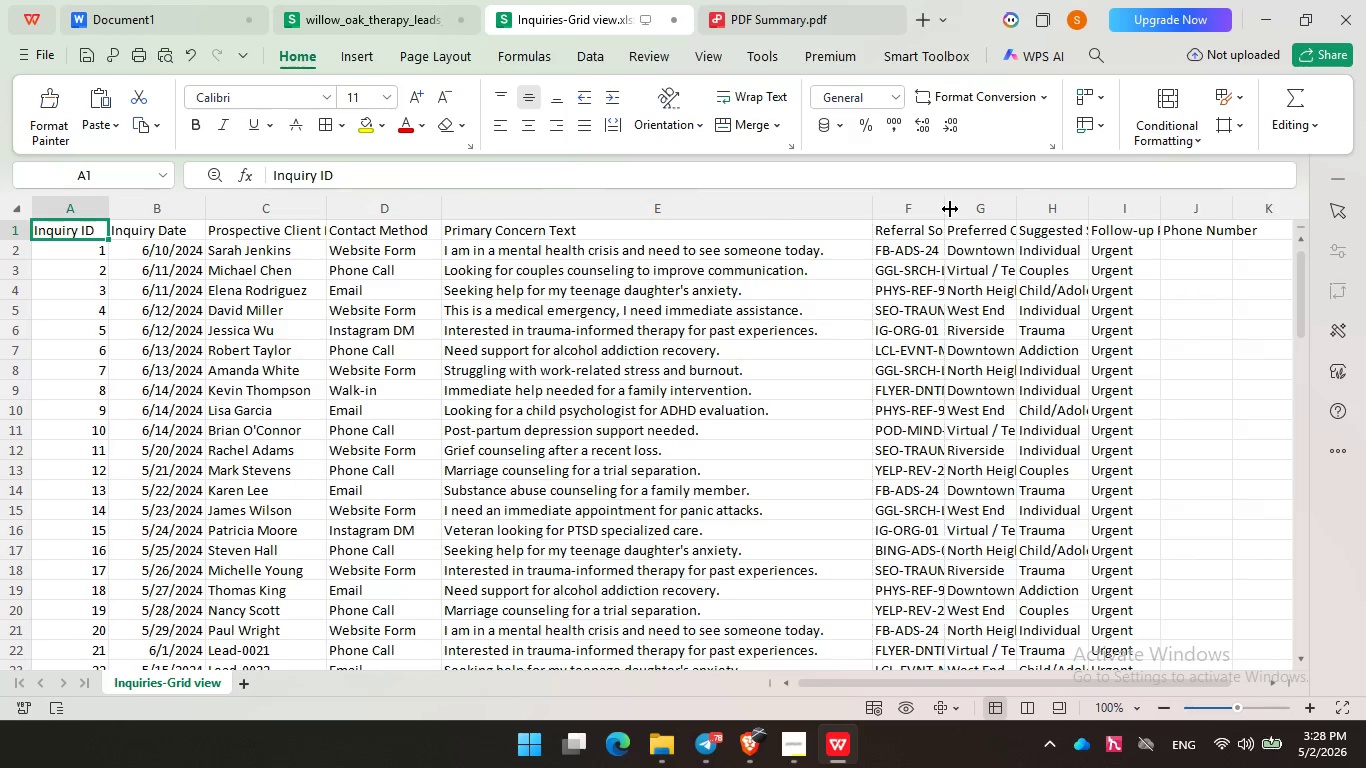 
double_click([949, 209])
 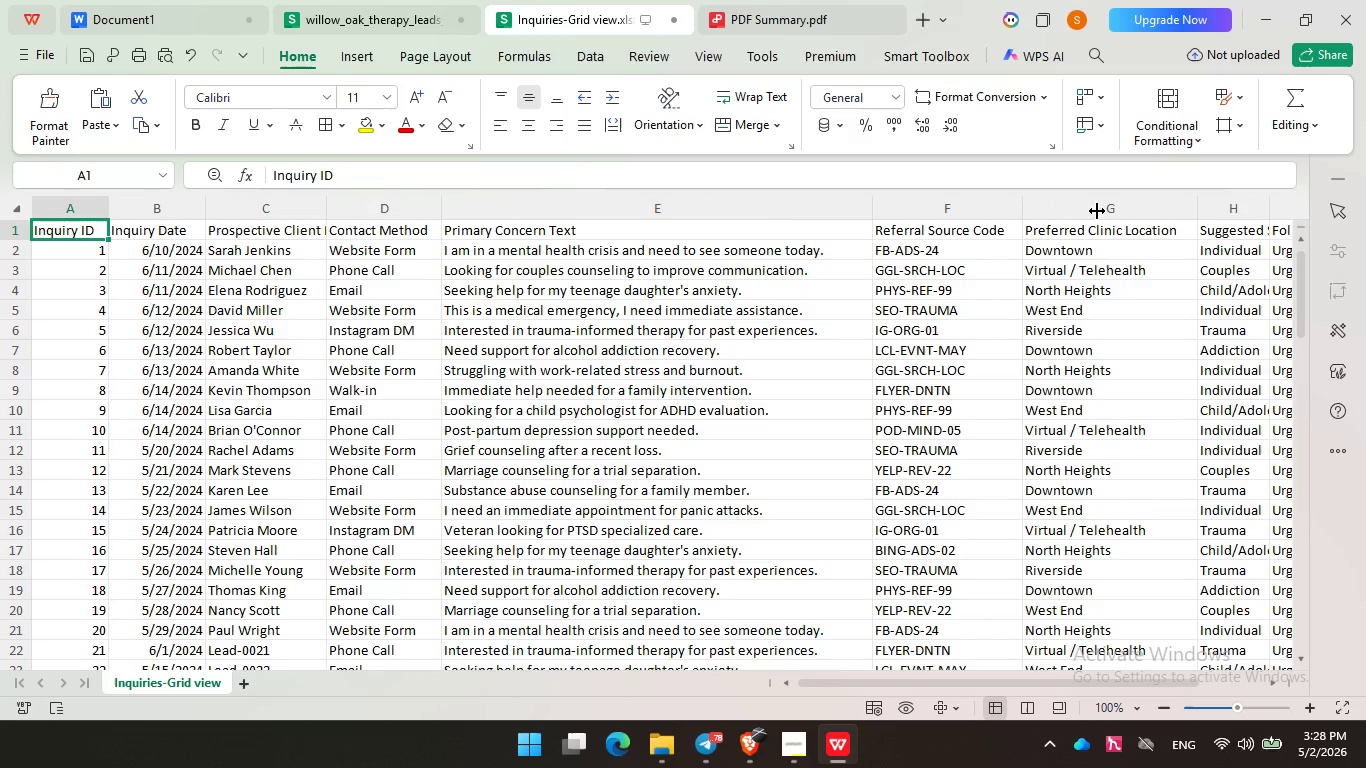 
double_click([1096, 211])
 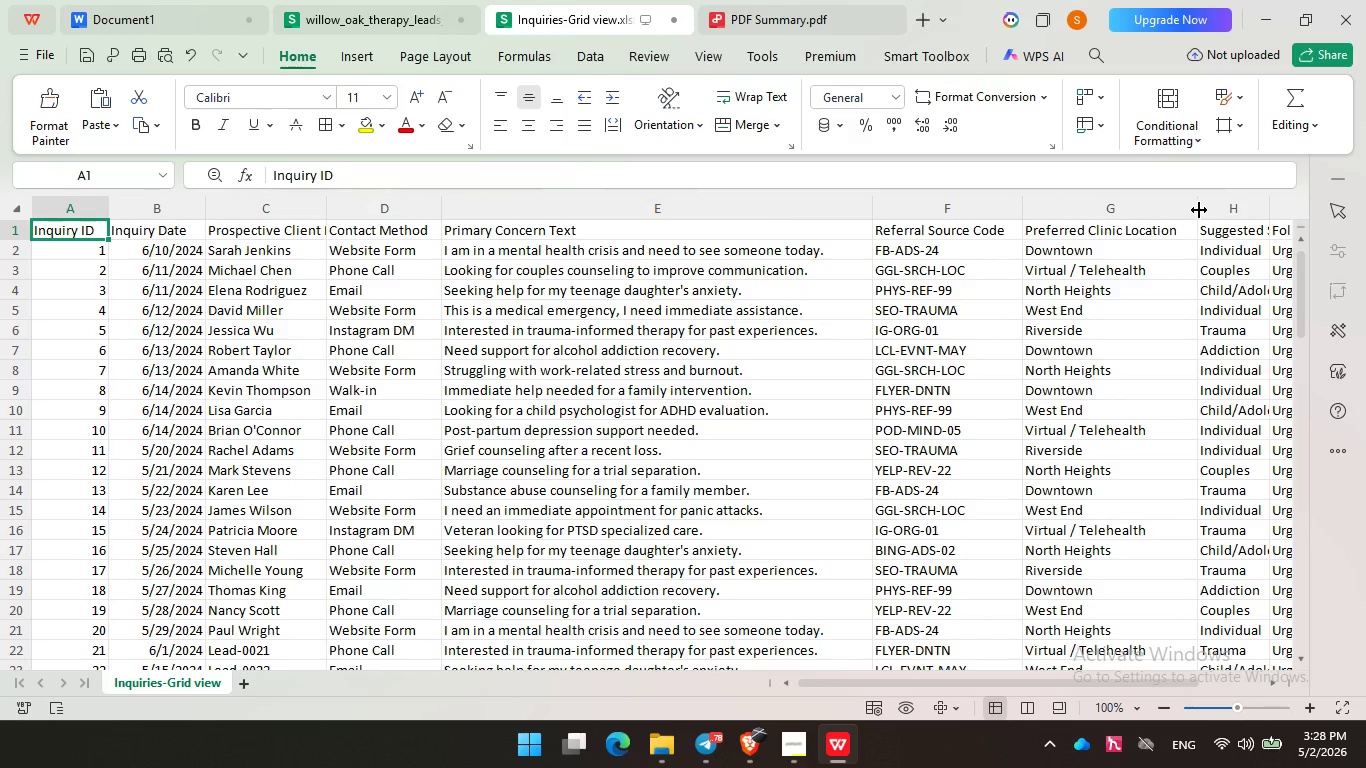 
left_click_drag(start_coordinate=[1198, 210], to_coordinate=[1168, 213])
 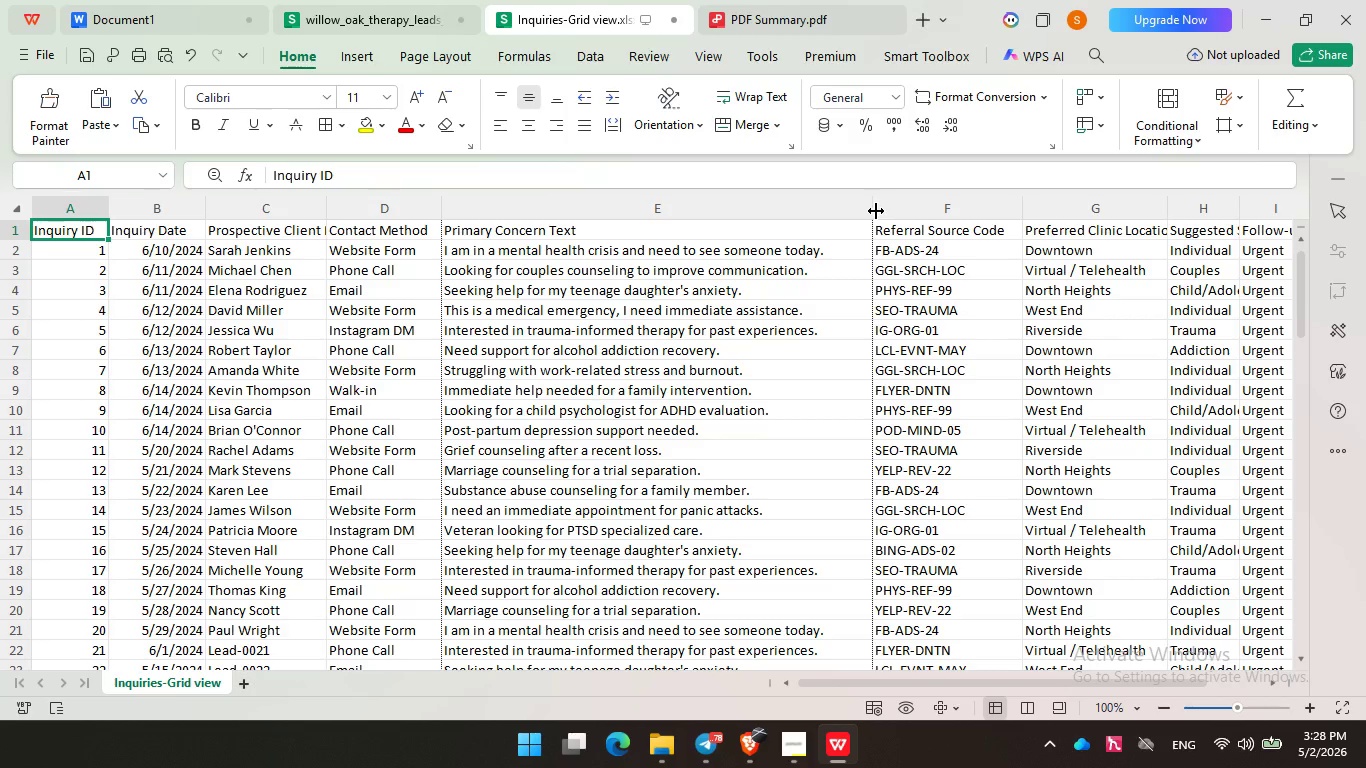 
left_click_drag(start_coordinate=[875, 211], to_coordinate=[838, 211])
 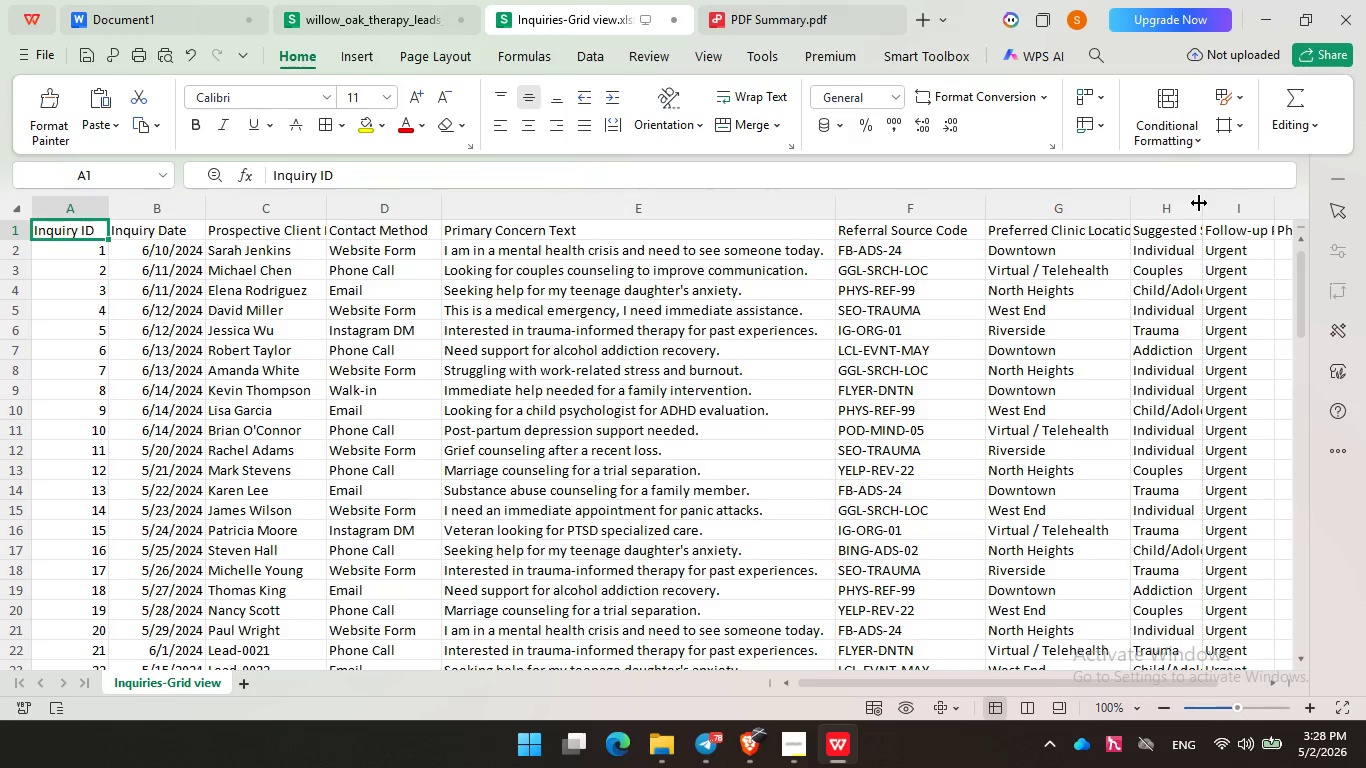 
double_click([1198, 203])
 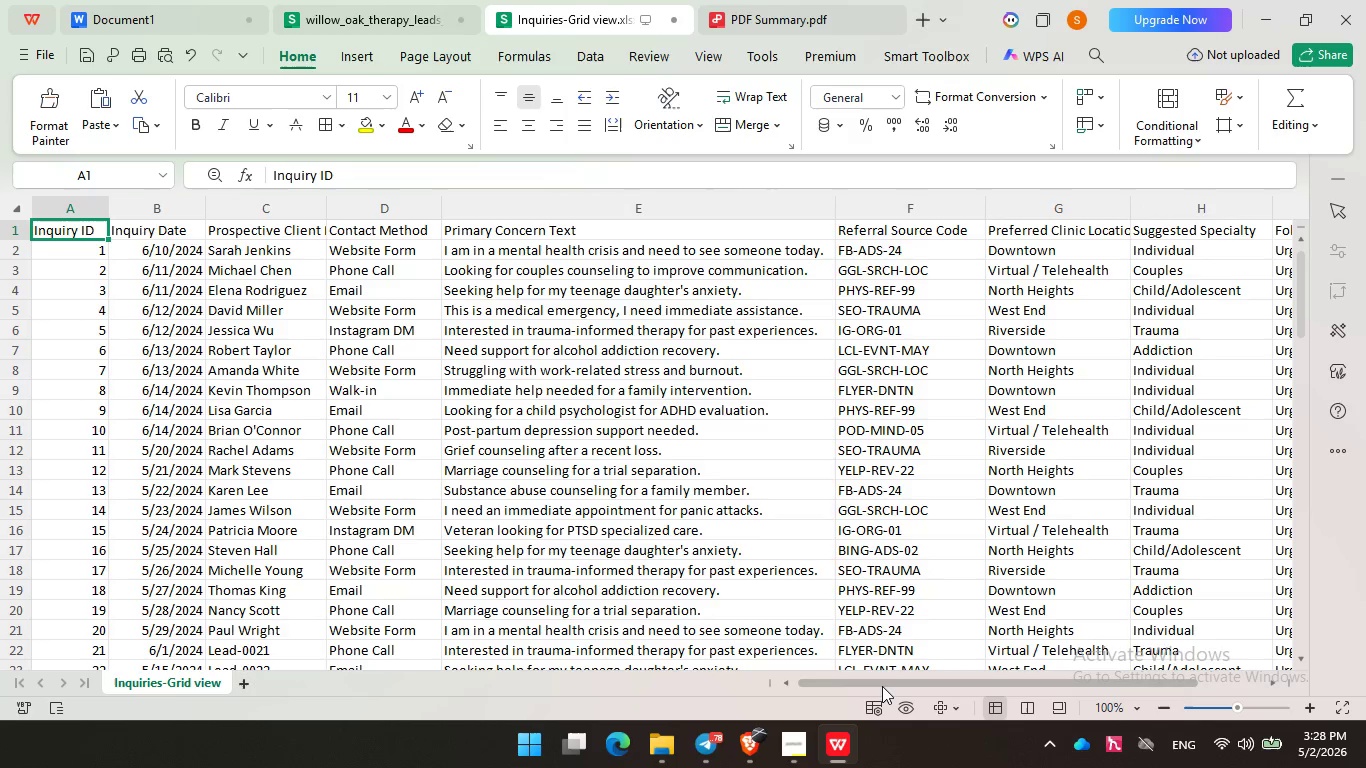 
left_click_drag(start_coordinate=[882, 686], to_coordinate=[1015, 671])
 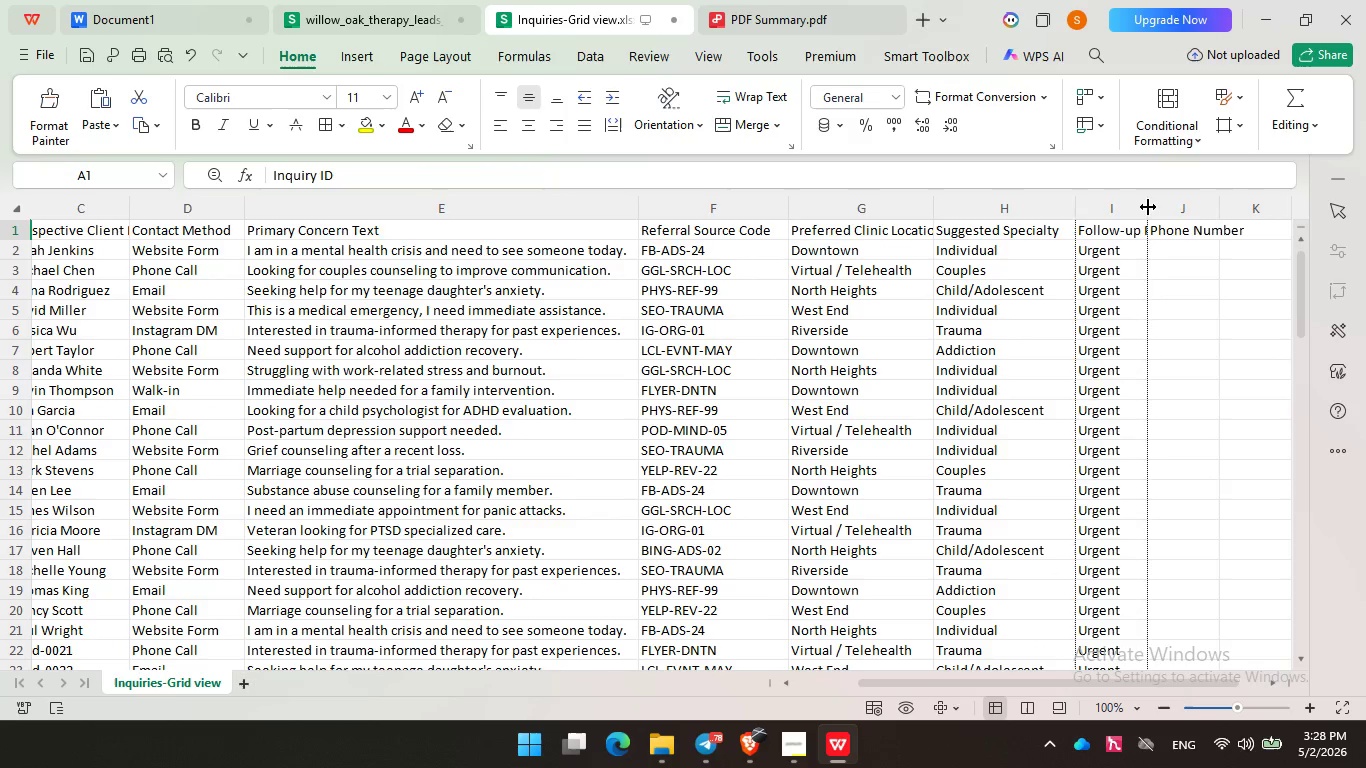 
double_click([1147, 207])
 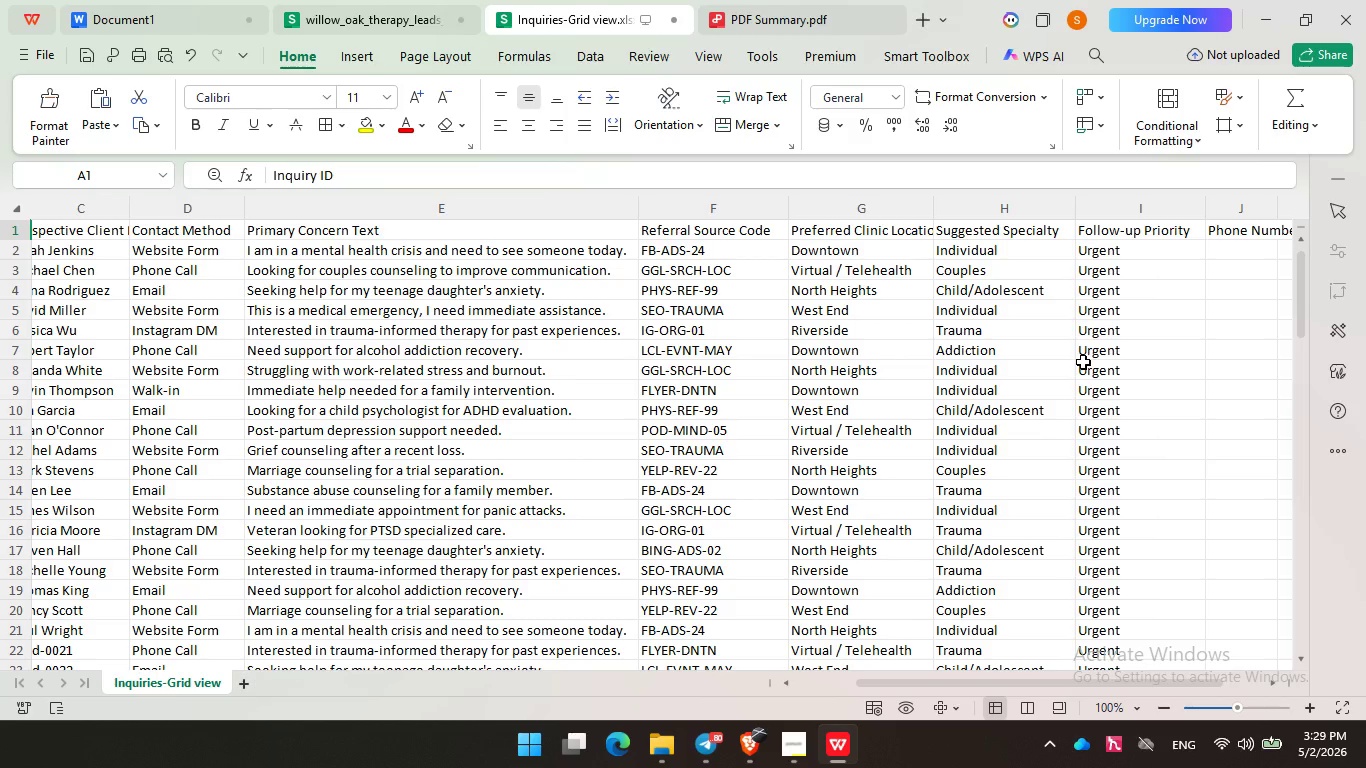 
wait(44.41)
 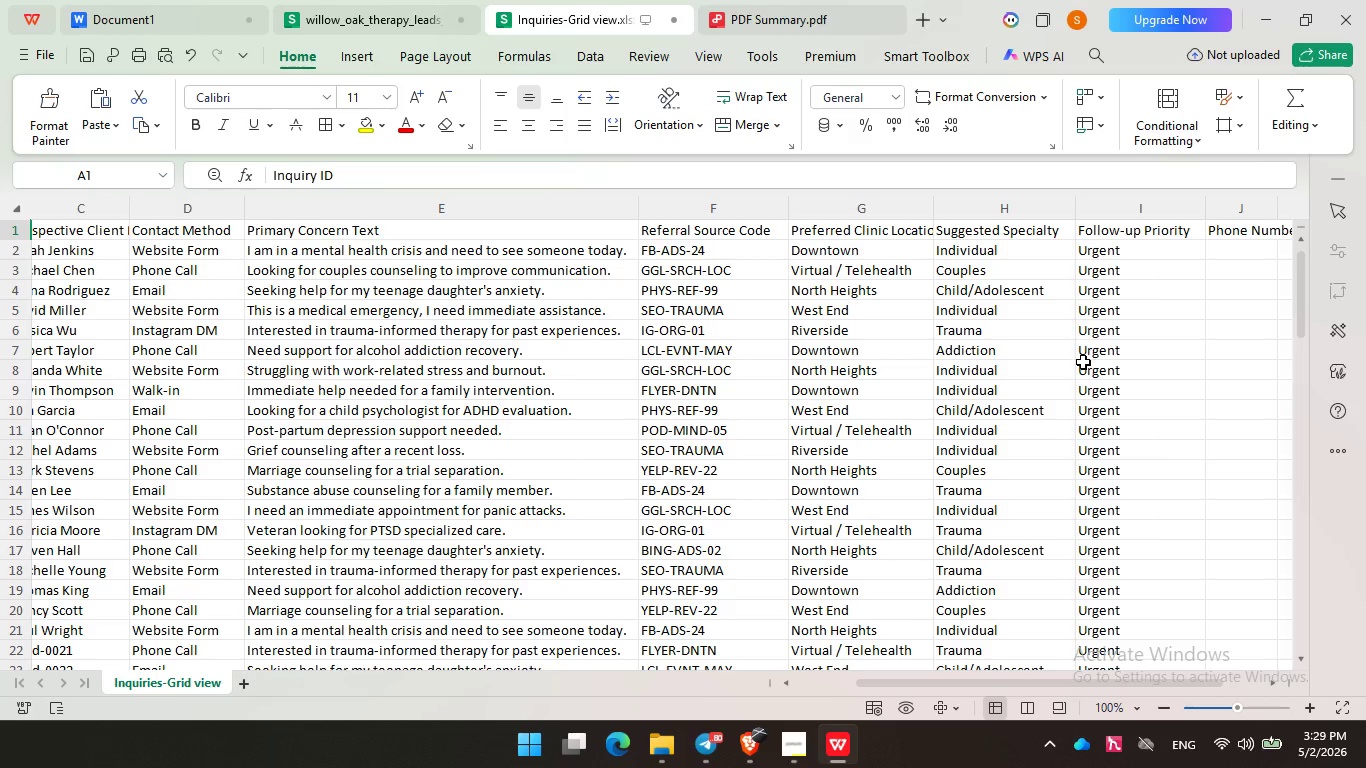 
left_click([835, 0])
 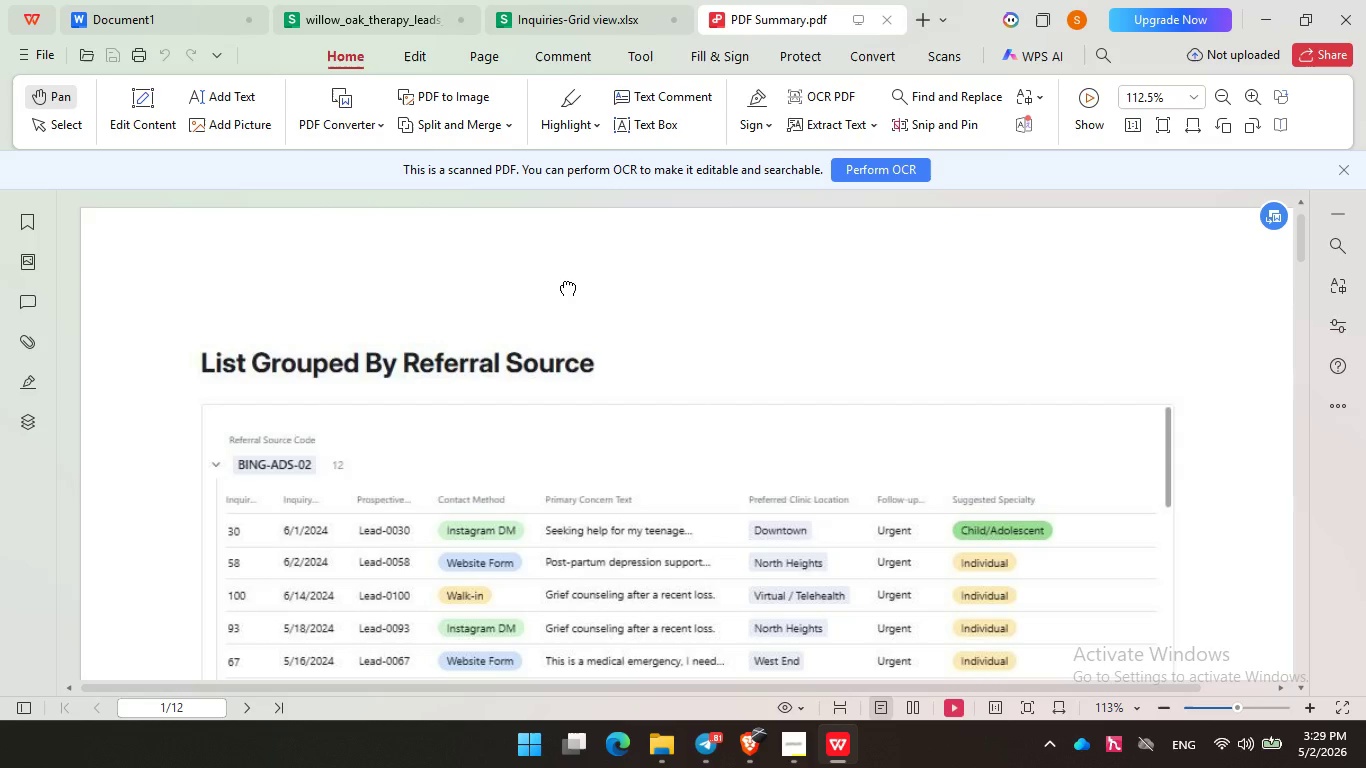 
left_click([562, 281])
 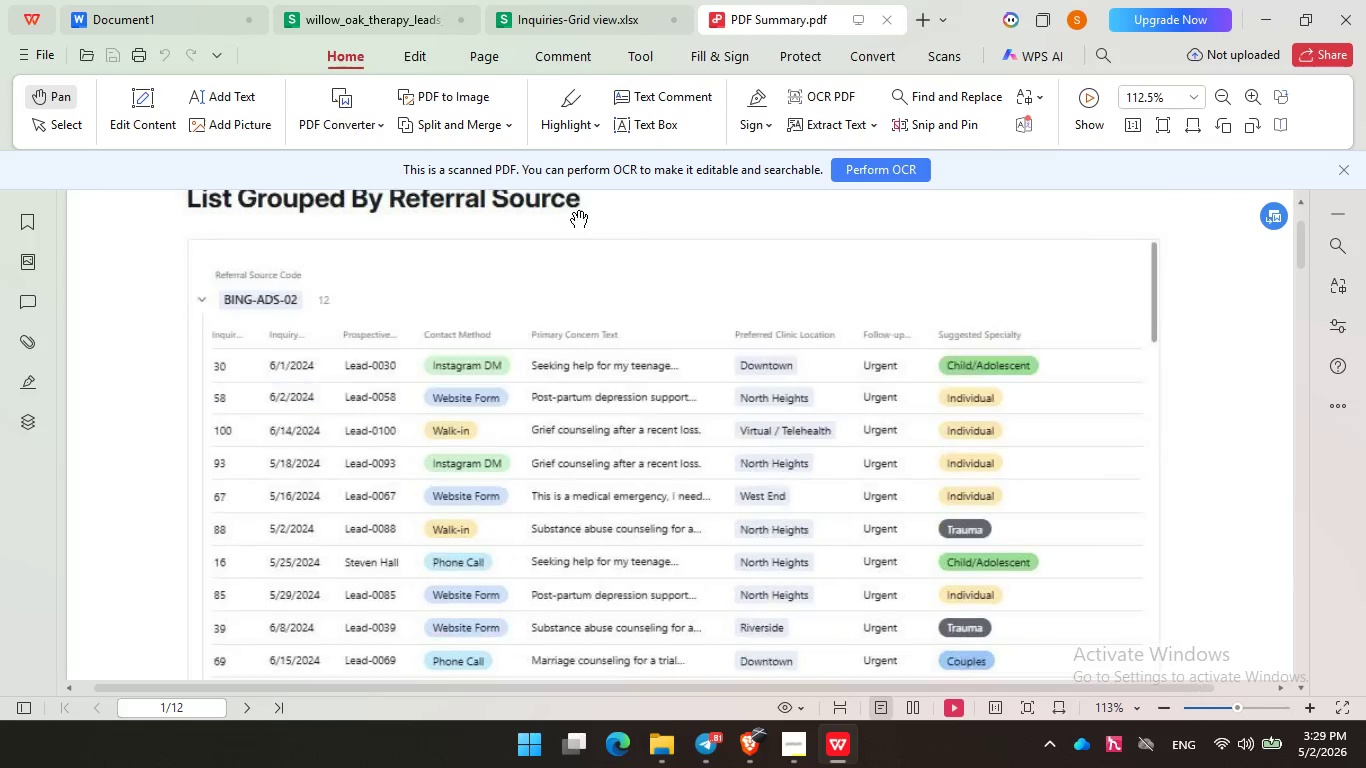 
left_click_drag(start_coordinate=[586, 387], to_coordinate=[573, 213])
 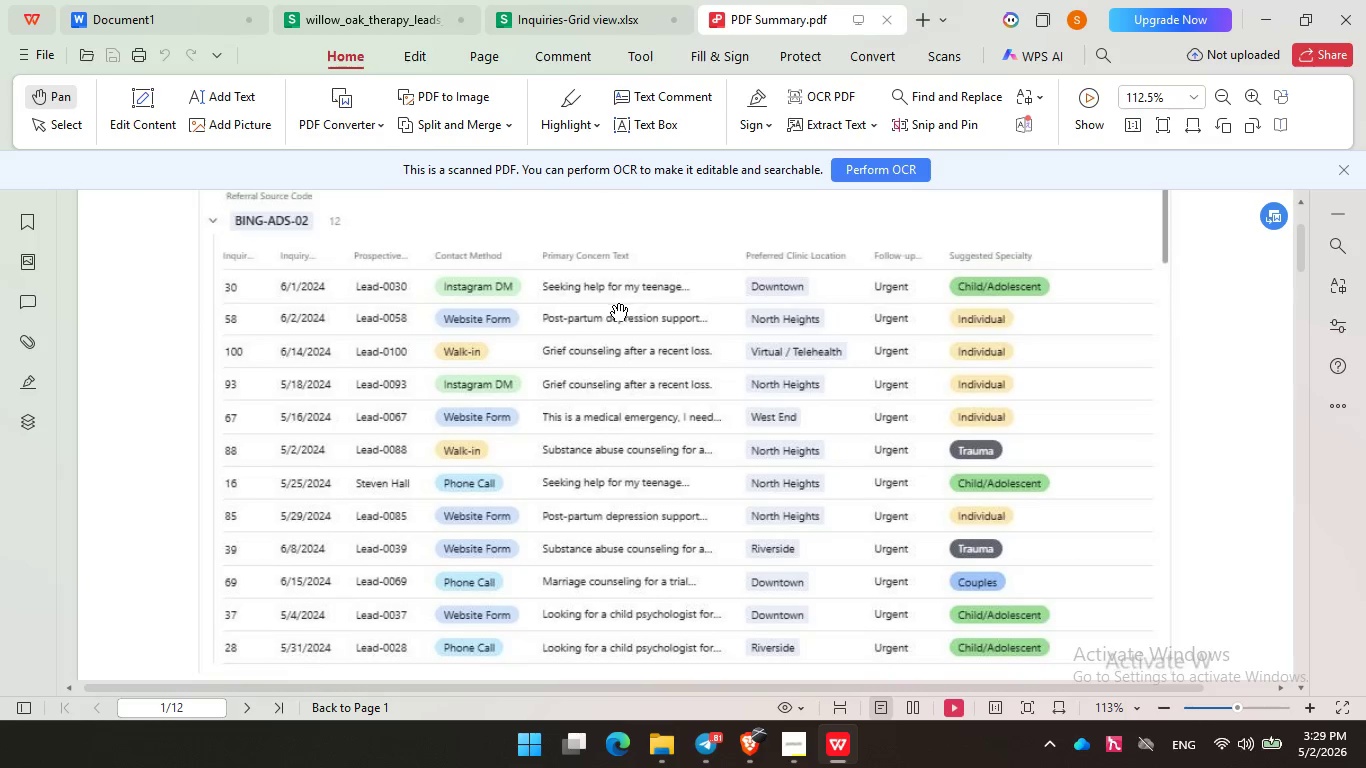 
left_click_drag(start_coordinate=[600, 376], to_coordinate=[613, 306])
 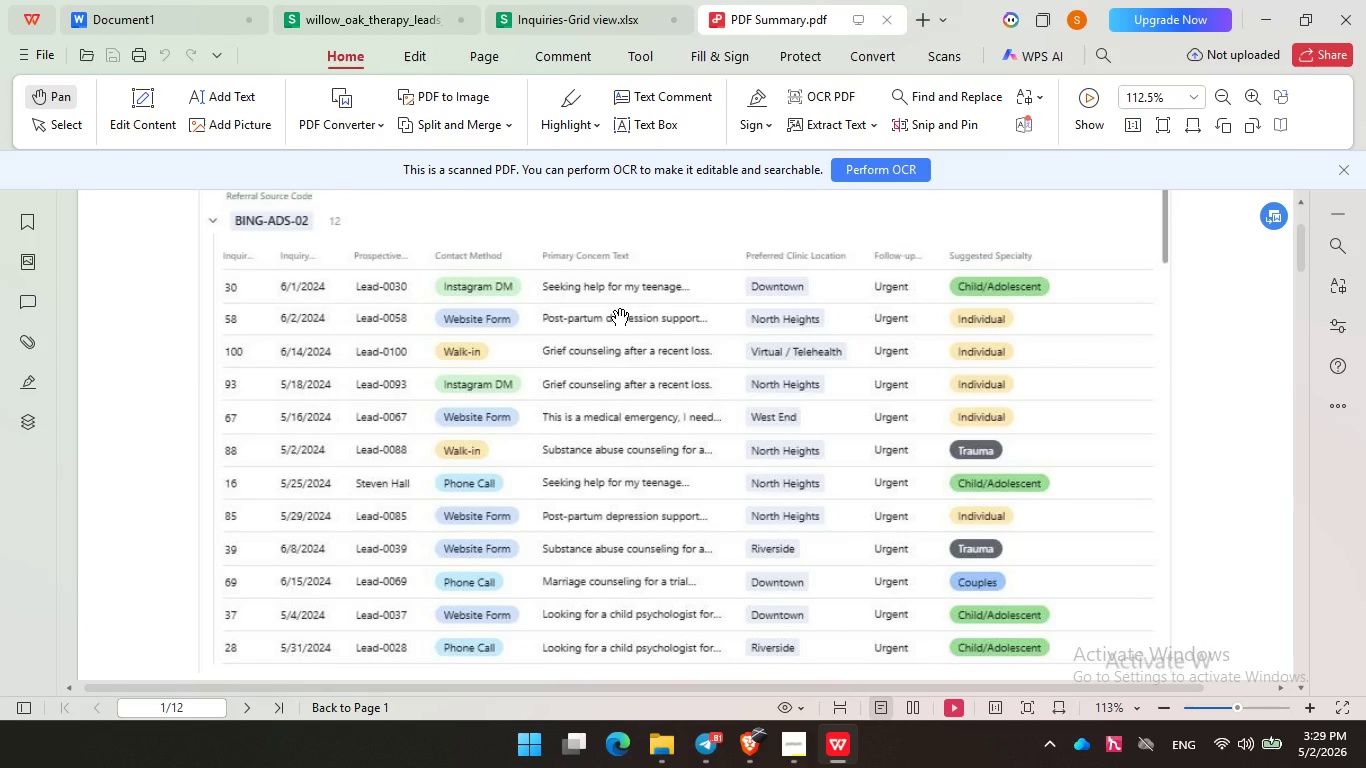 
wait(45.62)
 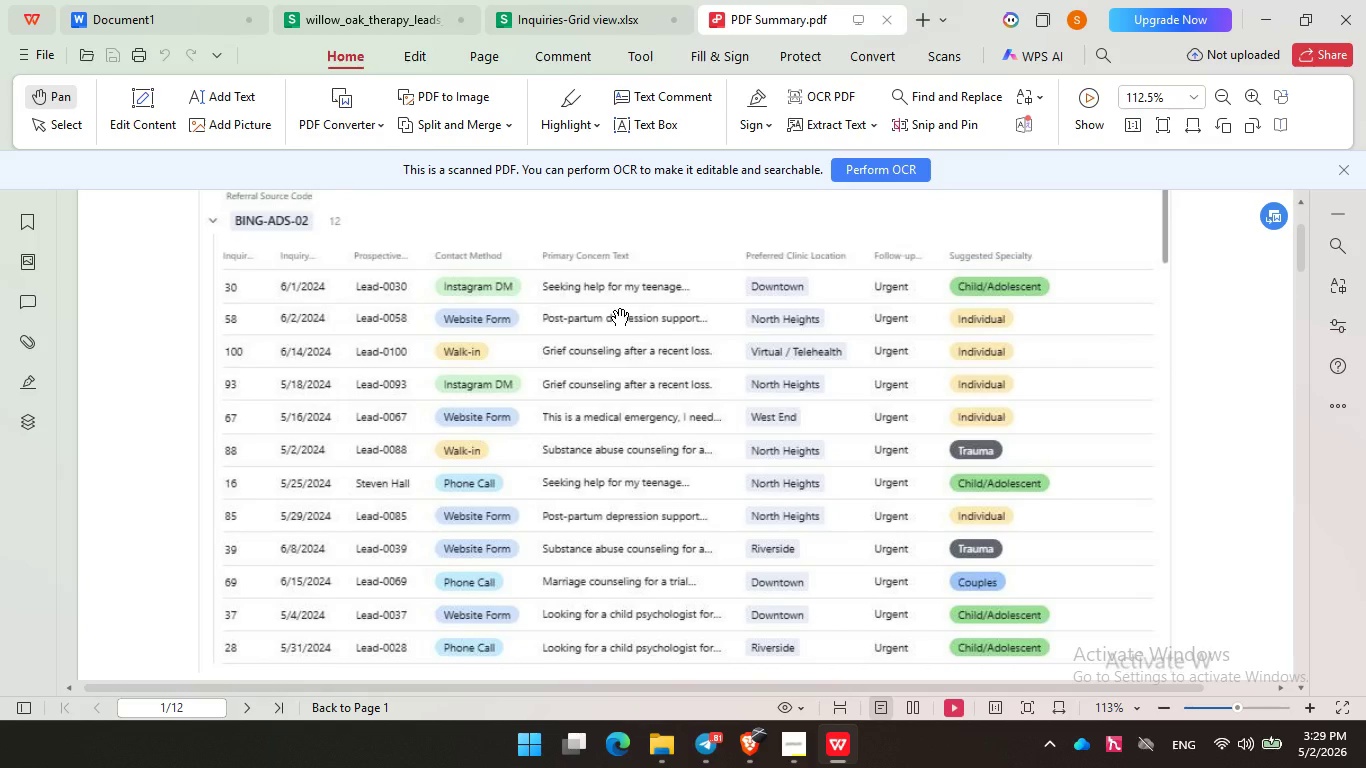 
scroll: coordinate [579, 393], scroll_direction: down, amount: 2.0
 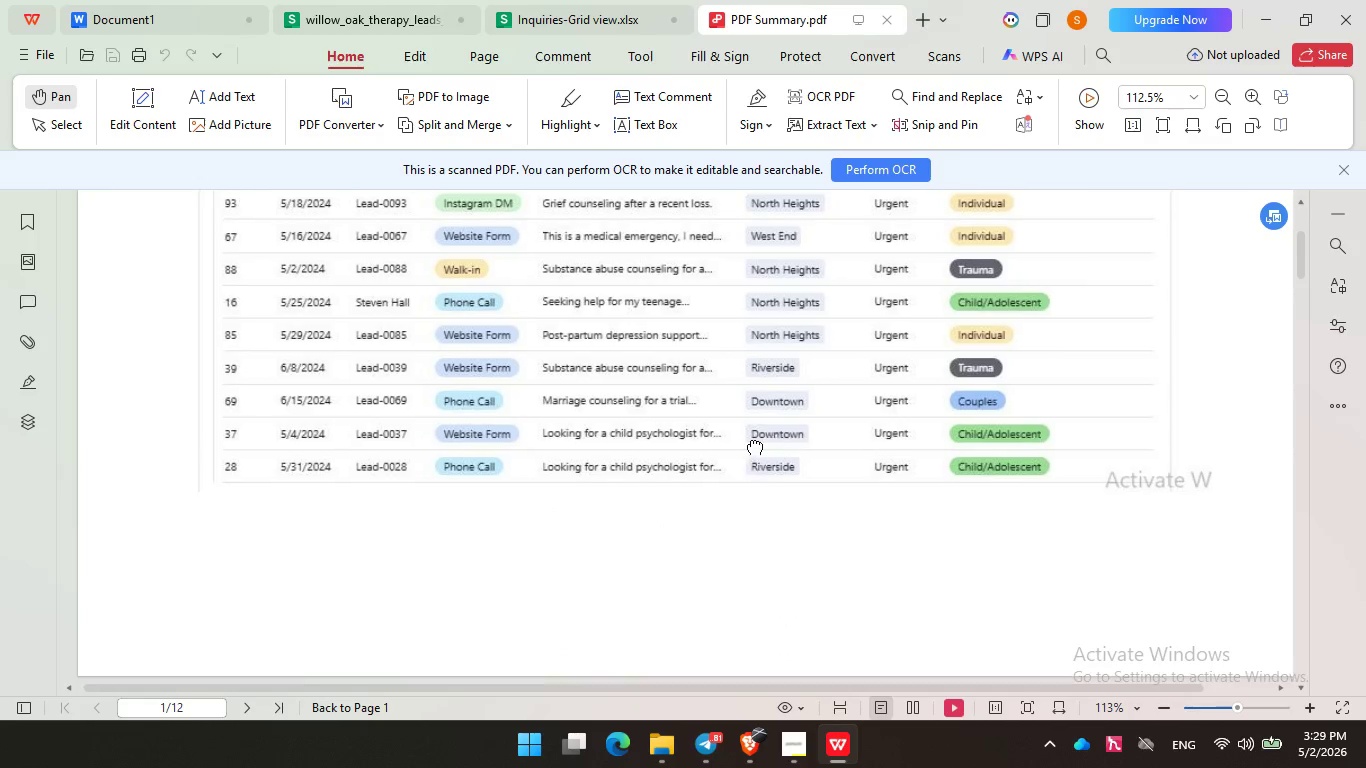 
left_click_drag(start_coordinate=[750, 462], to_coordinate=[738, 273])
 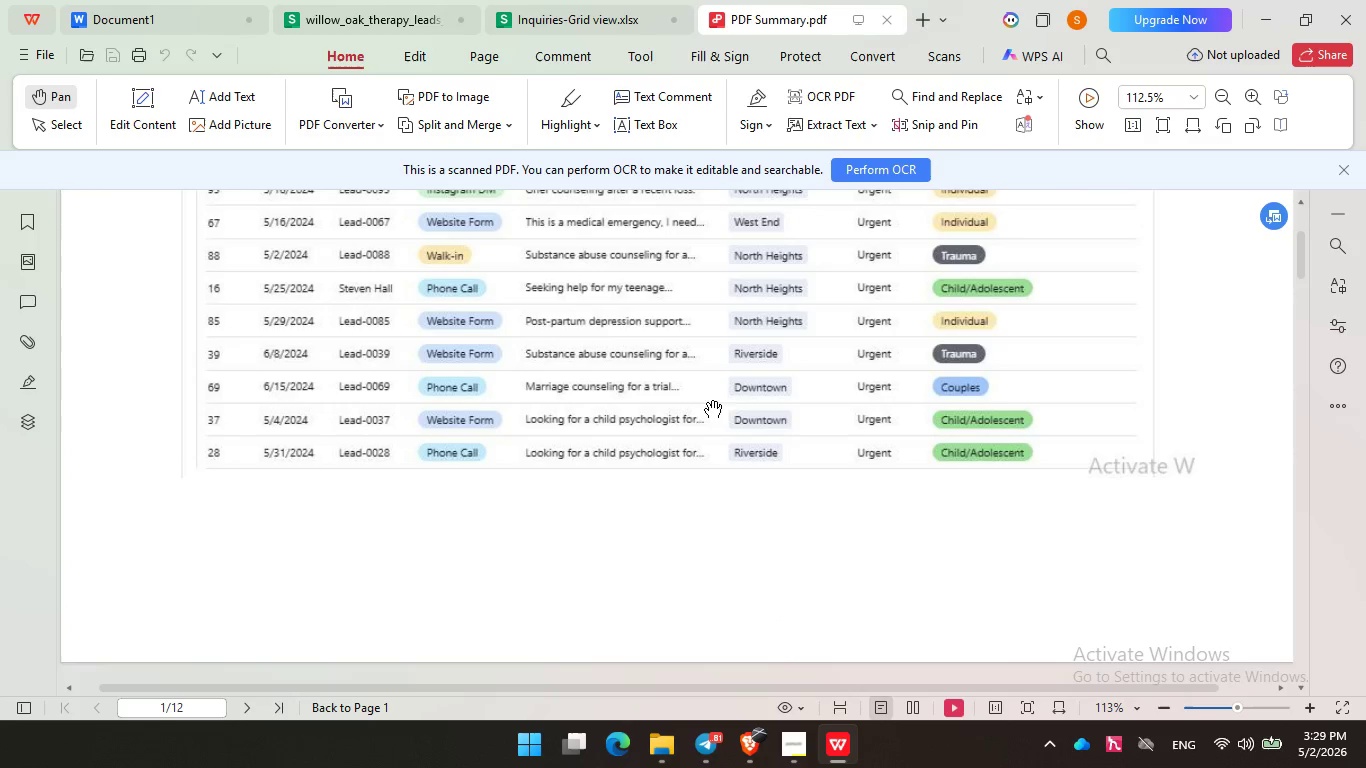 
left_click_drag(start_coordinate=[725, 431], to_coordinate=[719, 182])
 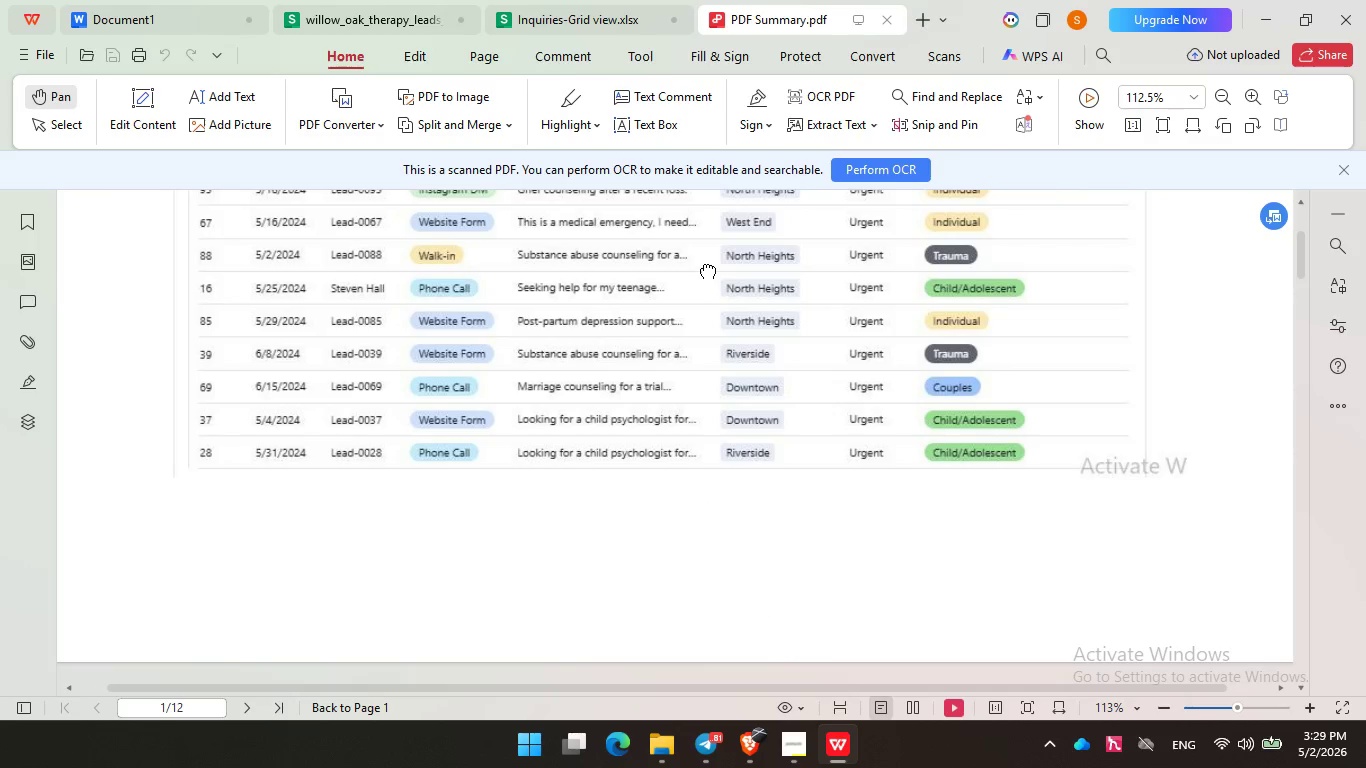 
left_click_drag(start_coordinate=[710, 517], to_coordinate=[702, 264])
 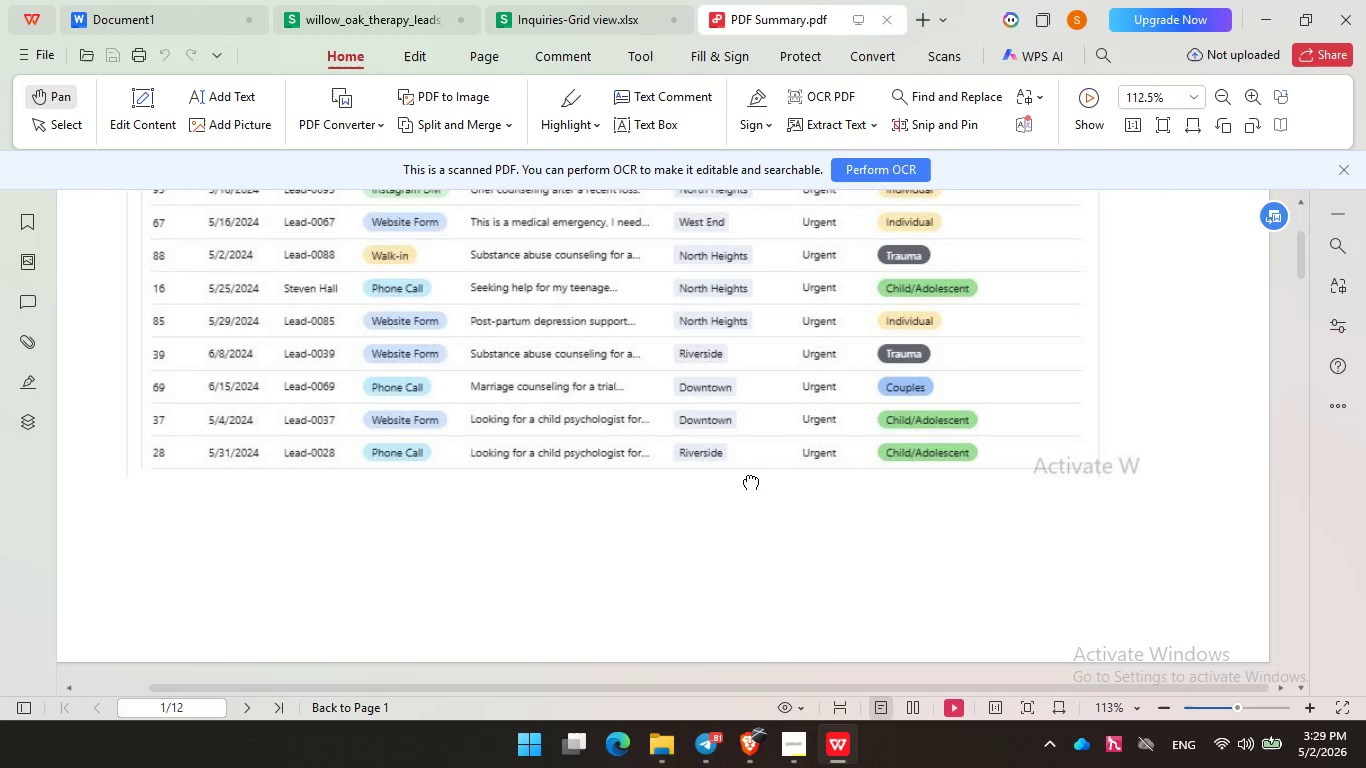 
left_click_drag(start_coordinate=[827, 486], to_coordinate=[851, 464])
 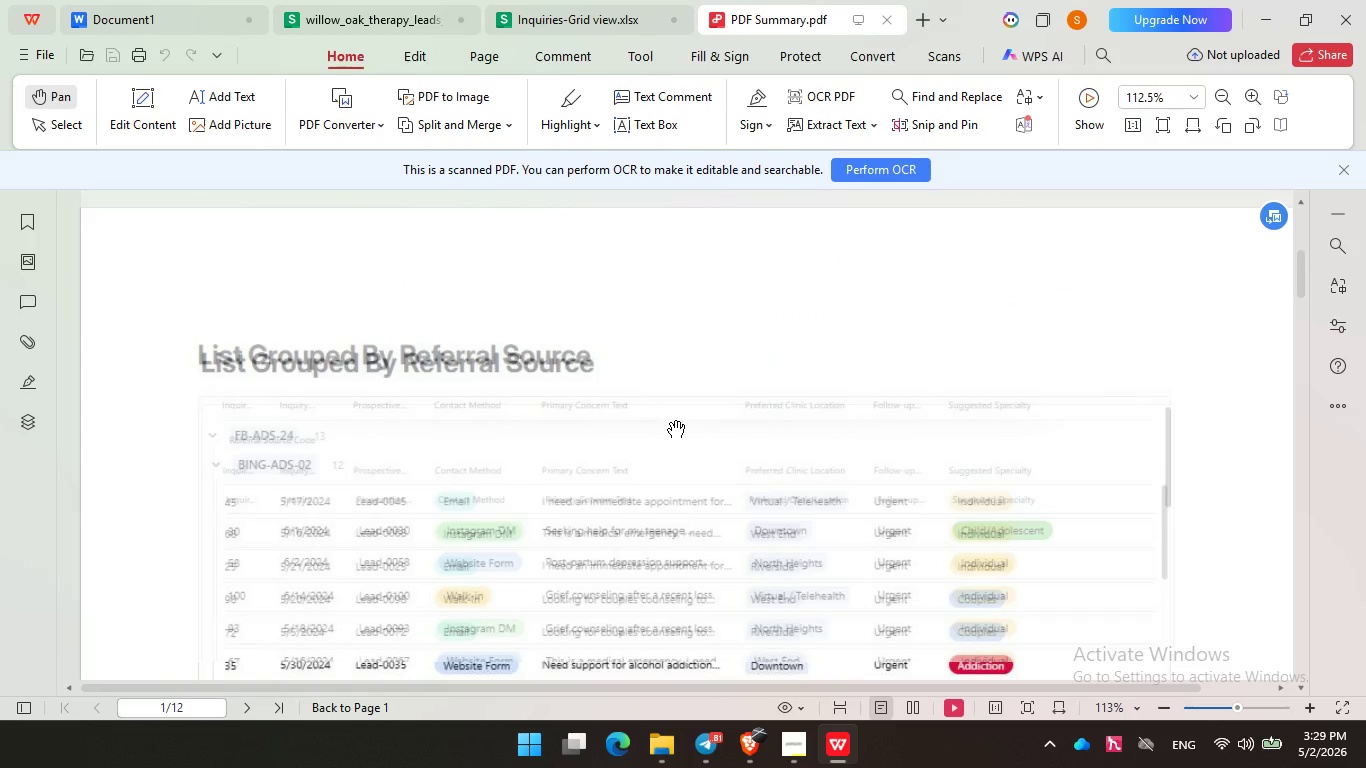 
scroll: coordinate [670, 422], scroll_direction: down, amount: 4.0
 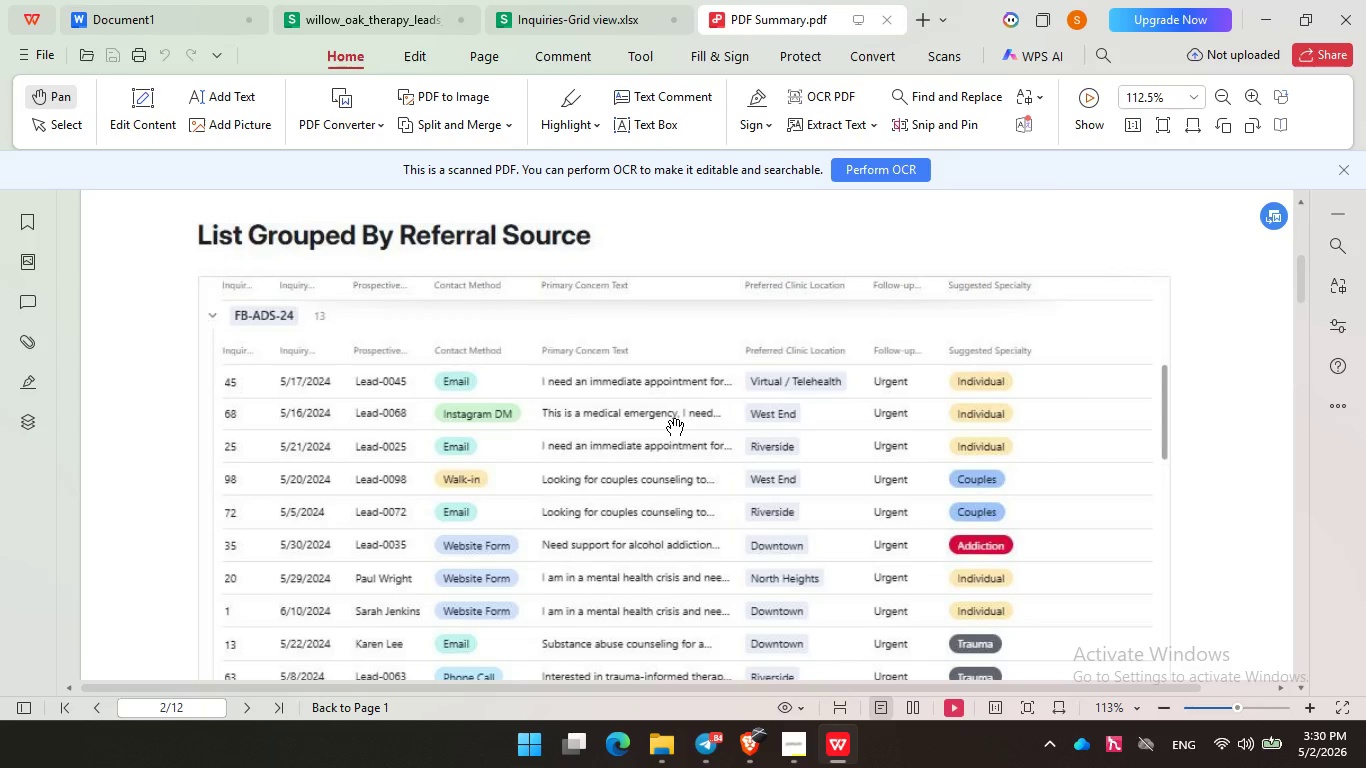 
hold_key(key=ControlLeft, duration=1.0)
scroll: coordinate [678, 420], scroll_direction: down, amount: 7.0
 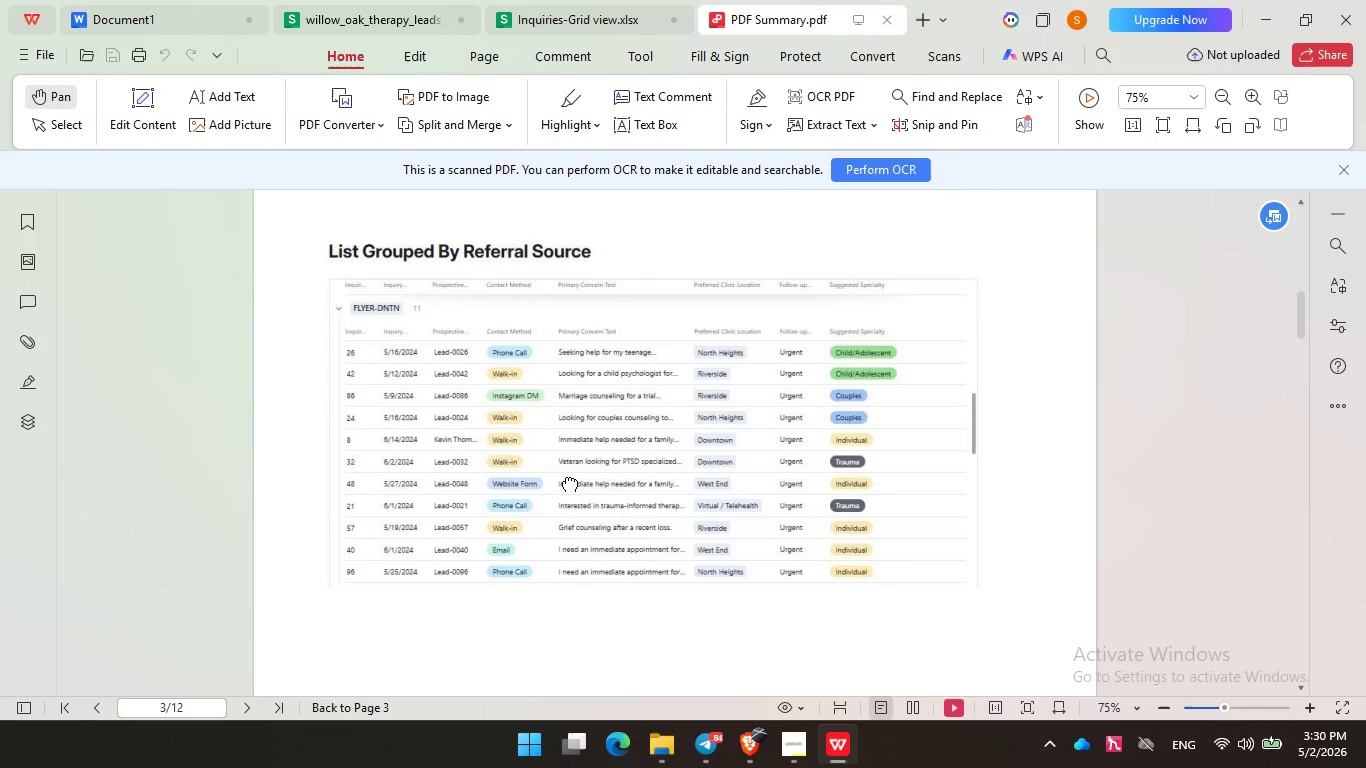 
triple_click([564, 477])
 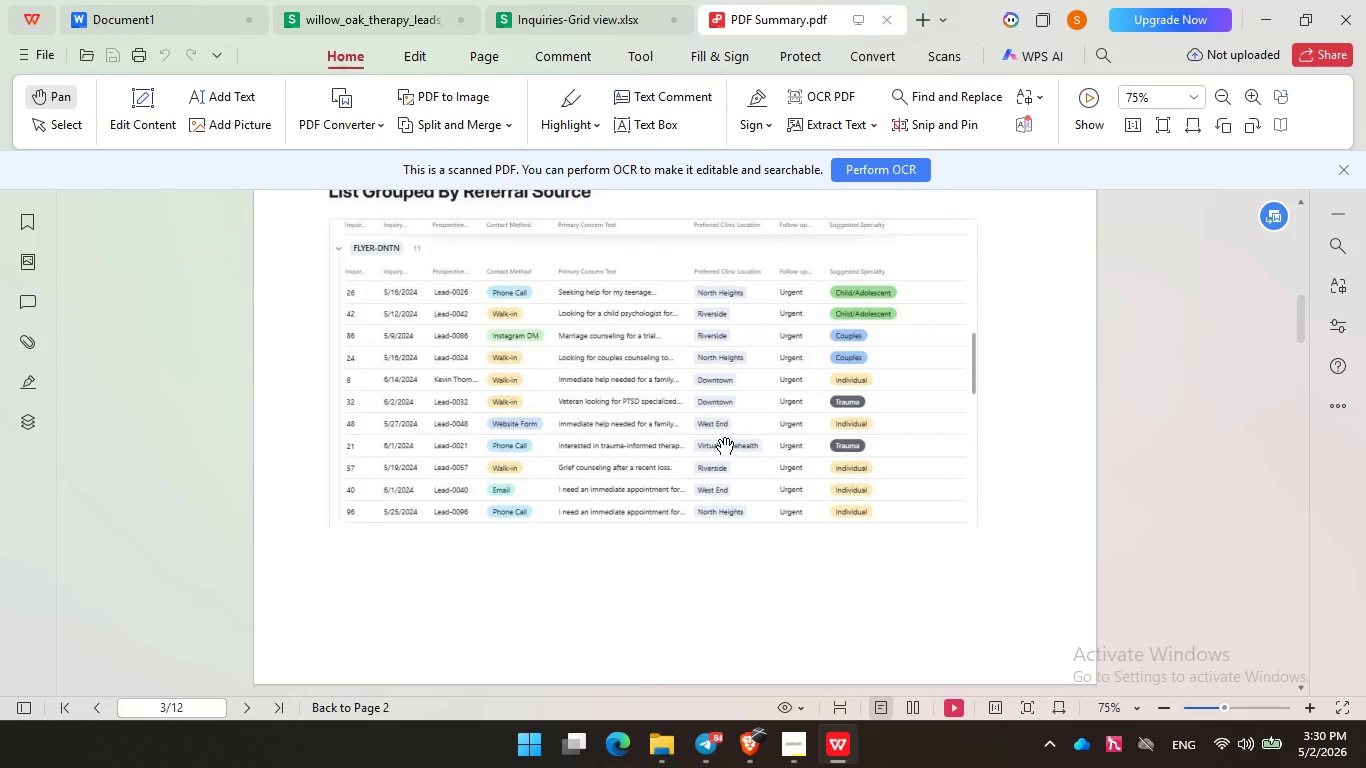 
scroll: coordinate [719, 440], scroll_direction: down, amount: 4.0
 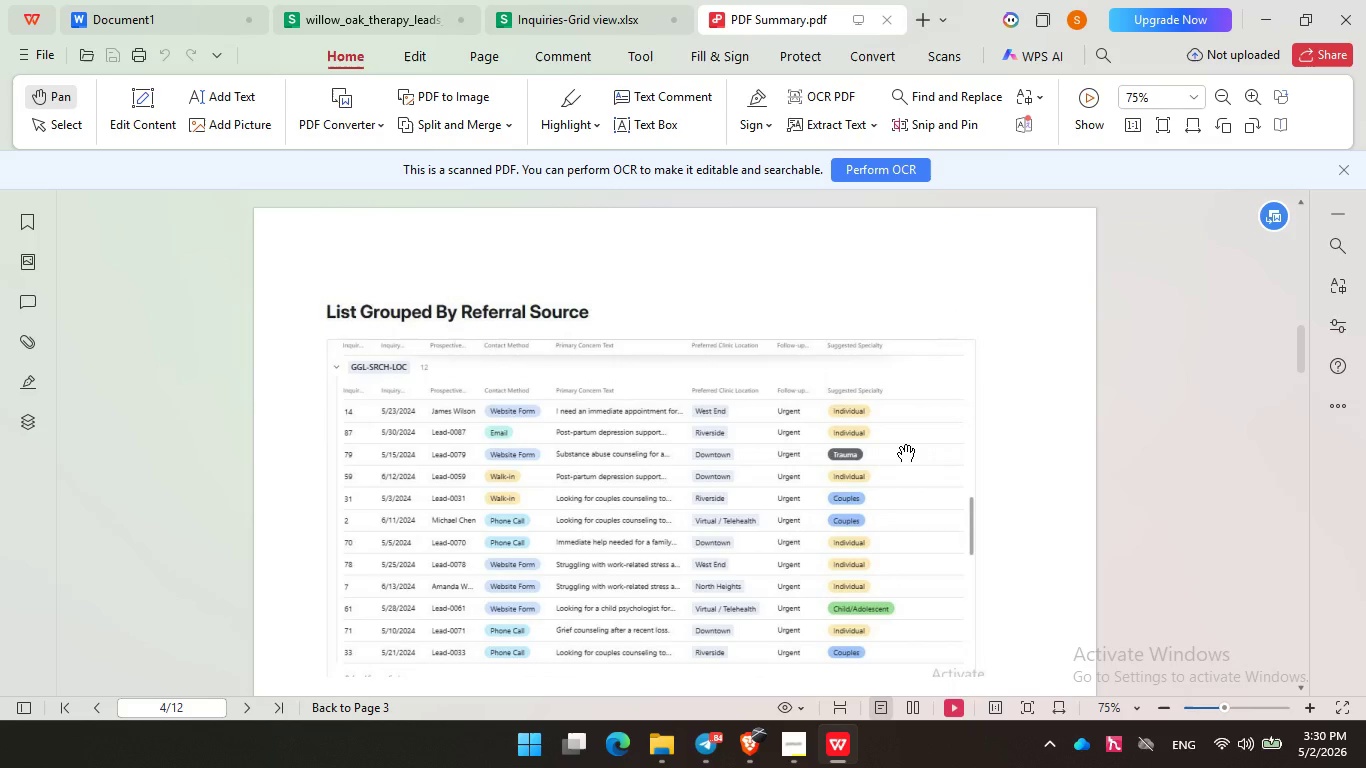 
hold_key(key=ControlLeft, duration=0.67)
scroll: coordinate [900, 447], scroll_direction: none, amount: 0.0
 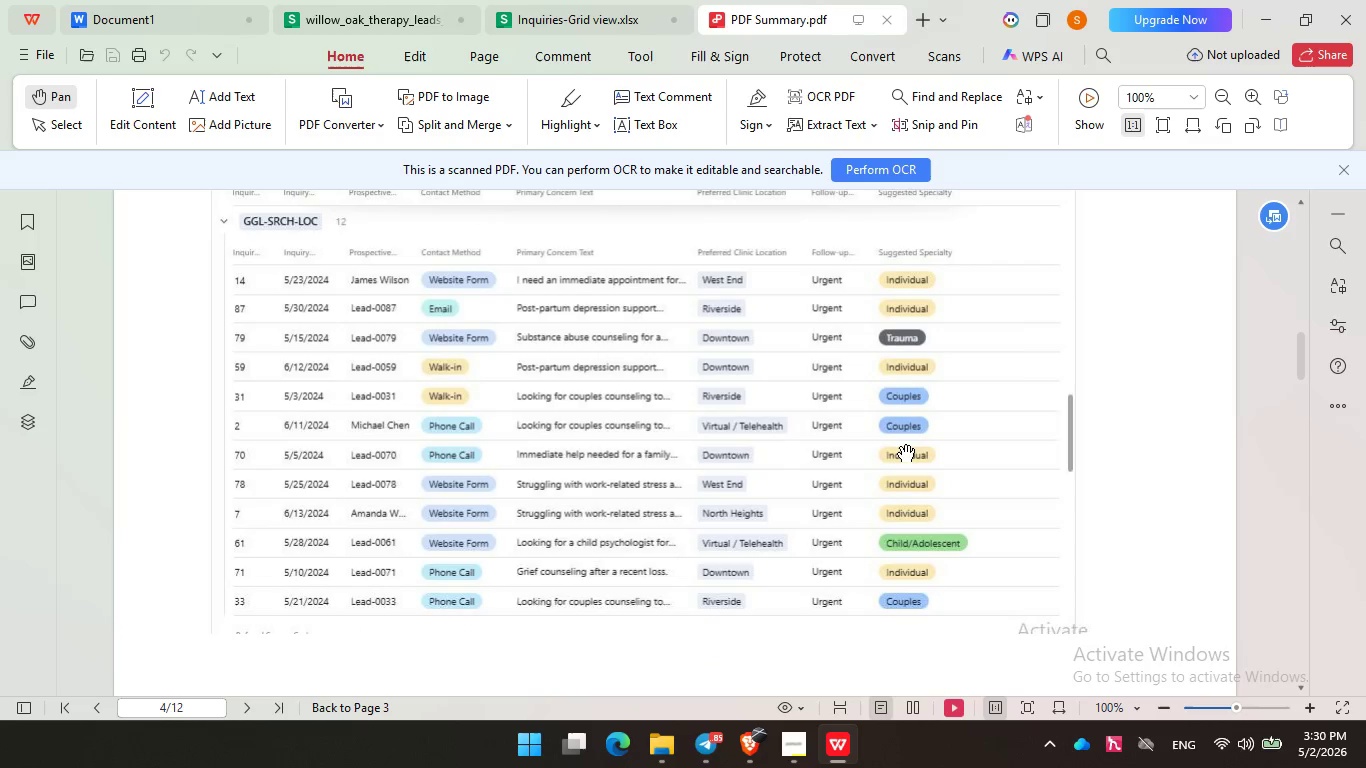 
scroll: coordinate [865, 441], scroll_direction: down, amount: 9.0
 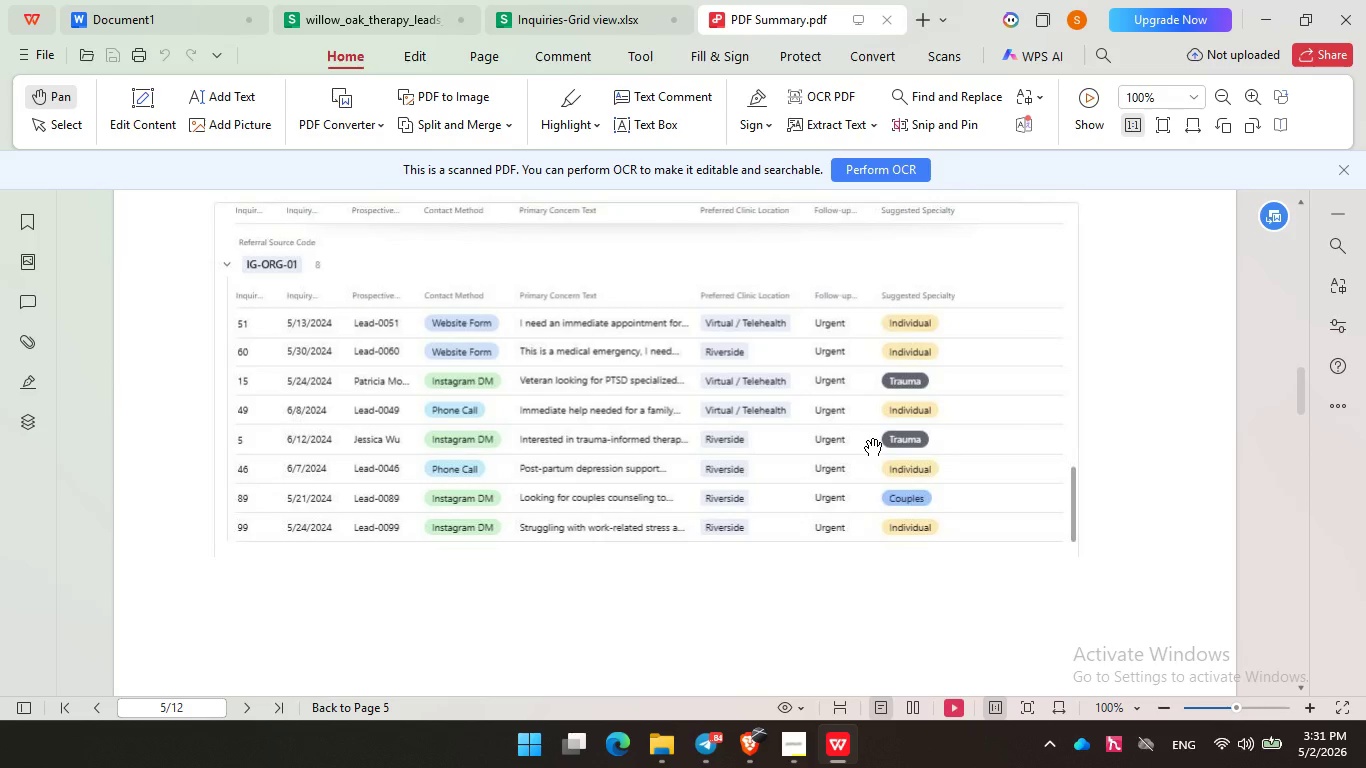 
wait(51.04)
 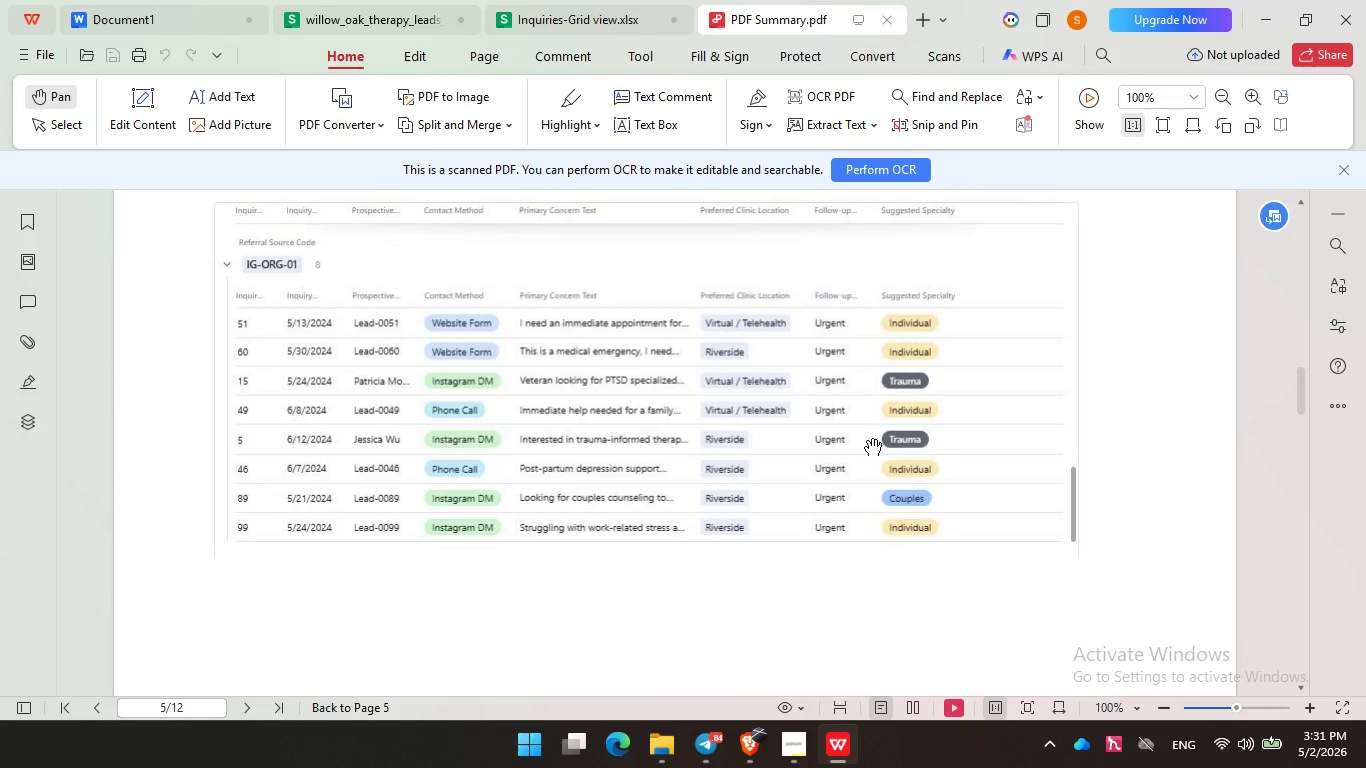 
left_click_drag(start_coordinate=[872, 504], to_coordinate=[872, 429])
 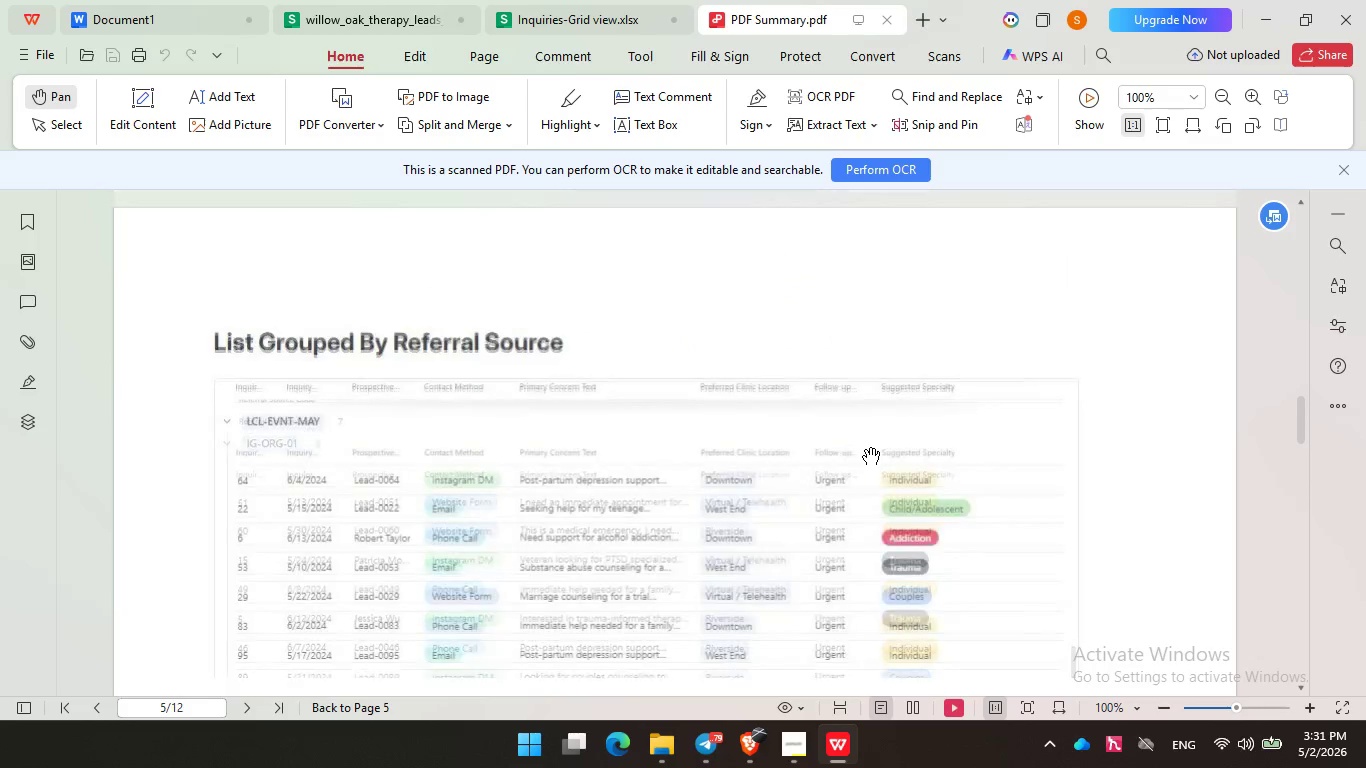 
scroll: coordinate [865, 450], scroll_direction: down, amount: 4.0
 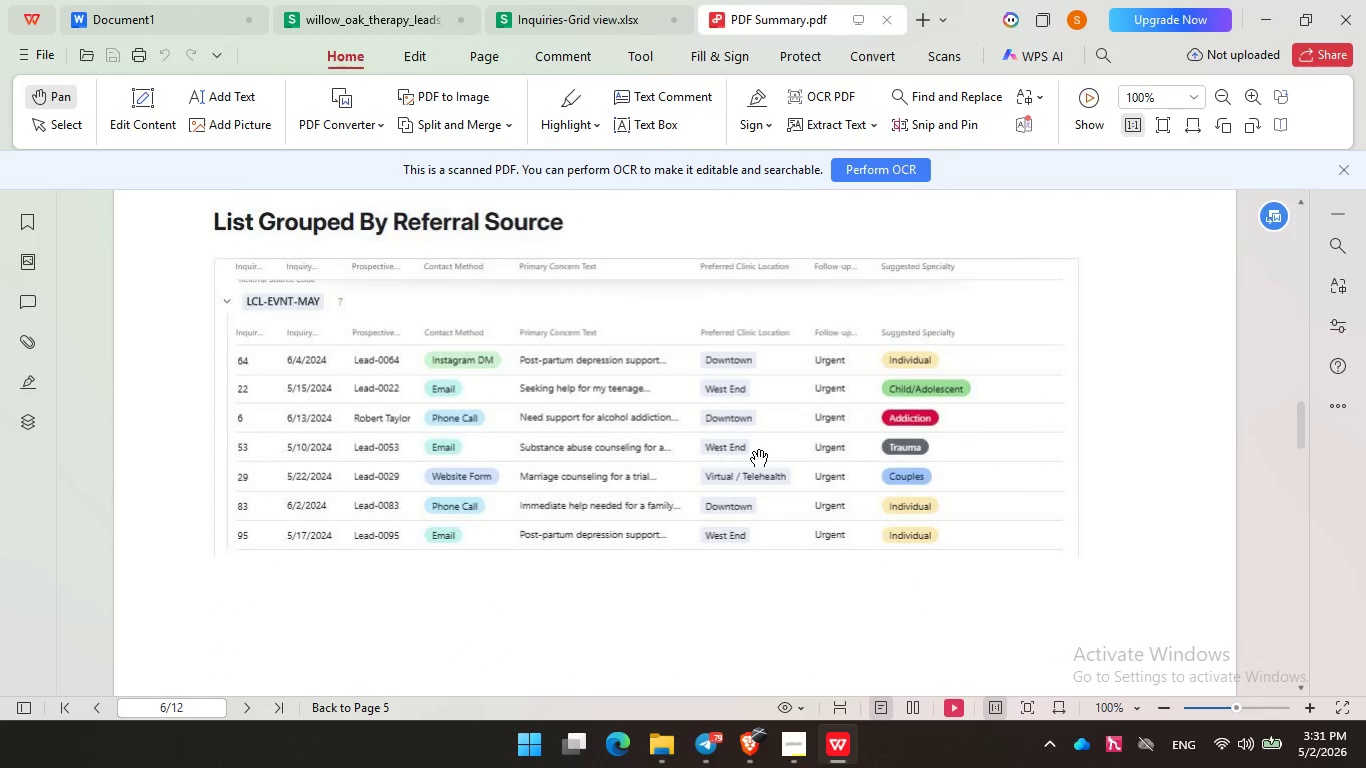 
left_click([865, 450])
 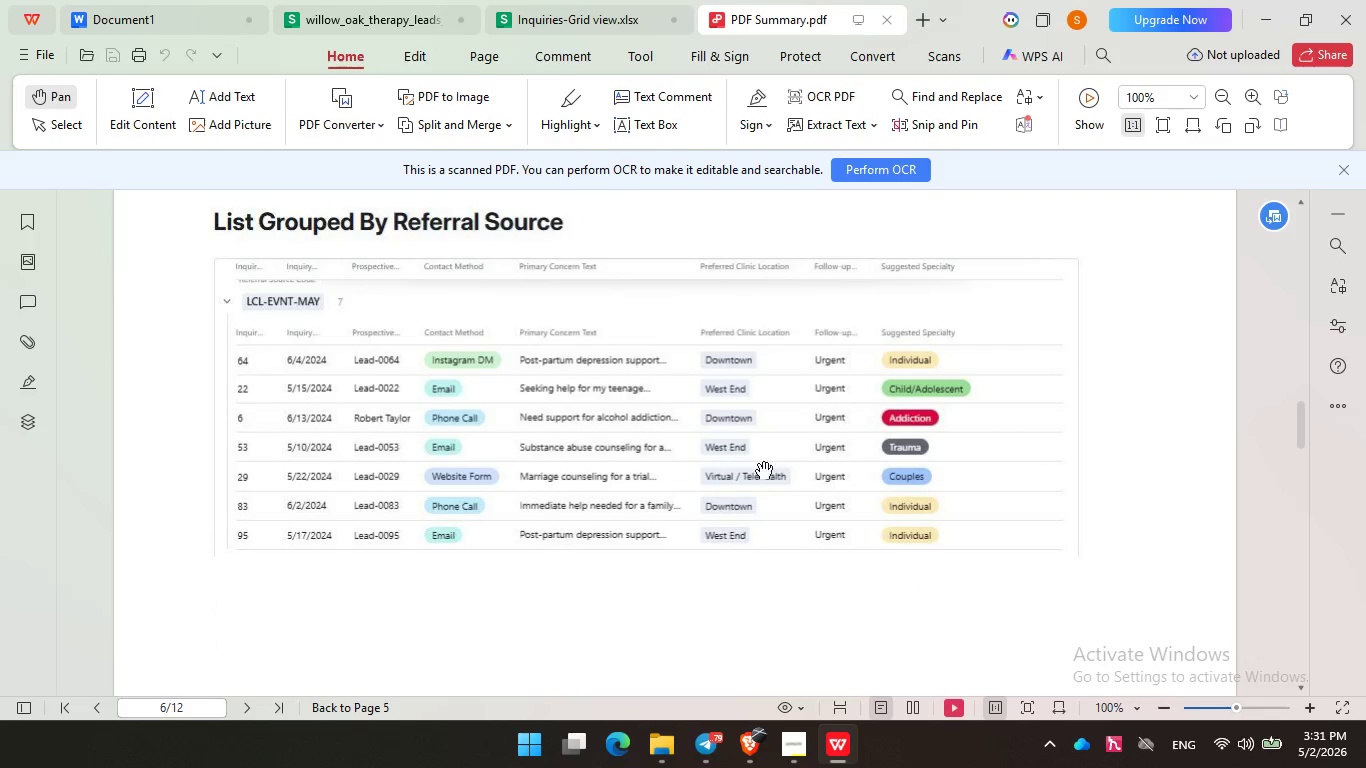 
double_click([525, 438])
 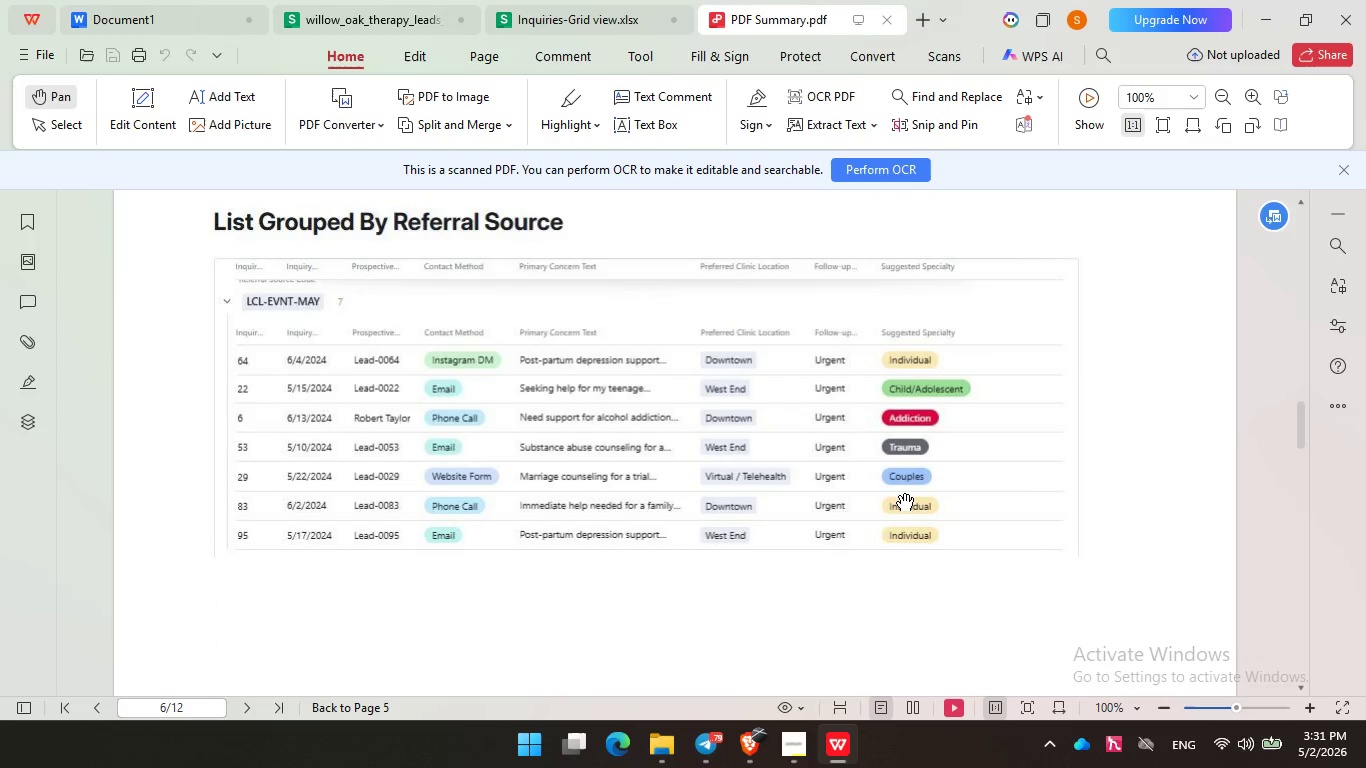 
triple_click([899, 496])
 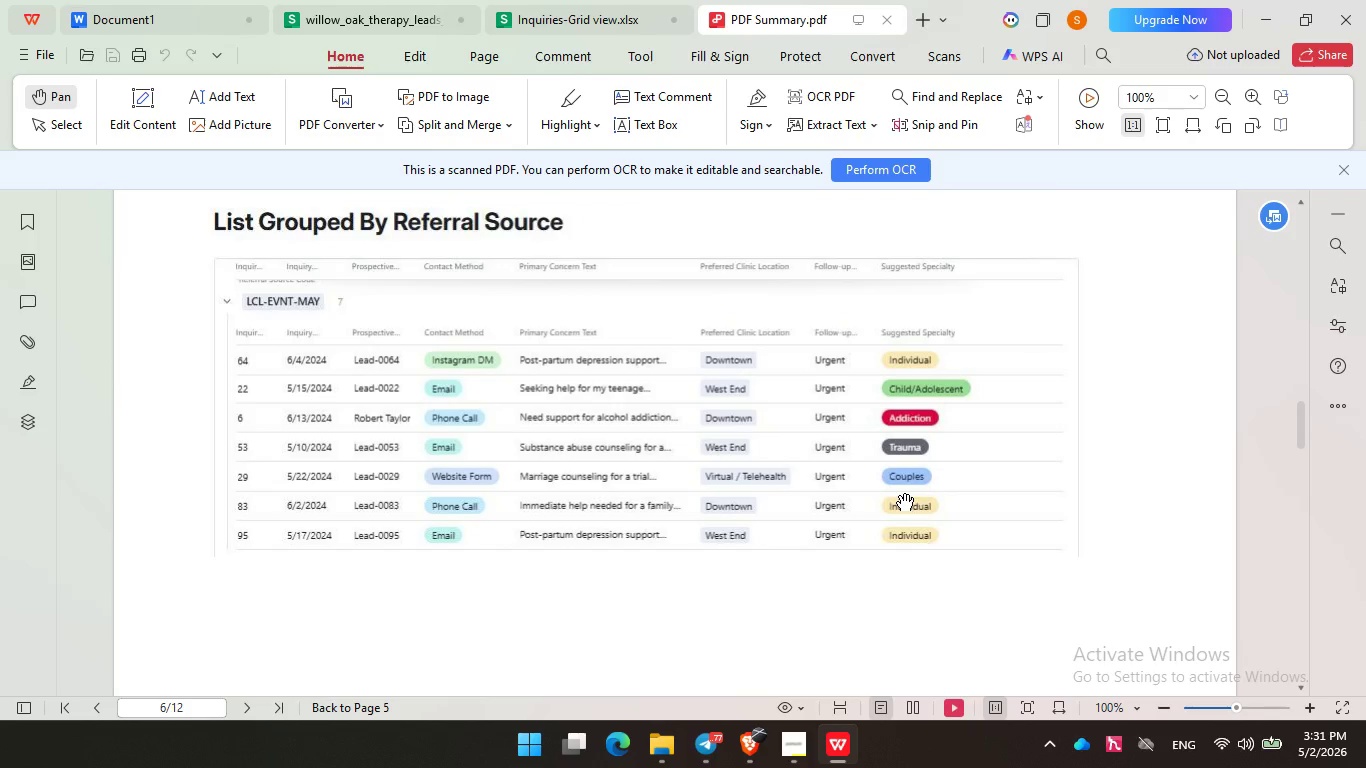 
wait(48.34)
 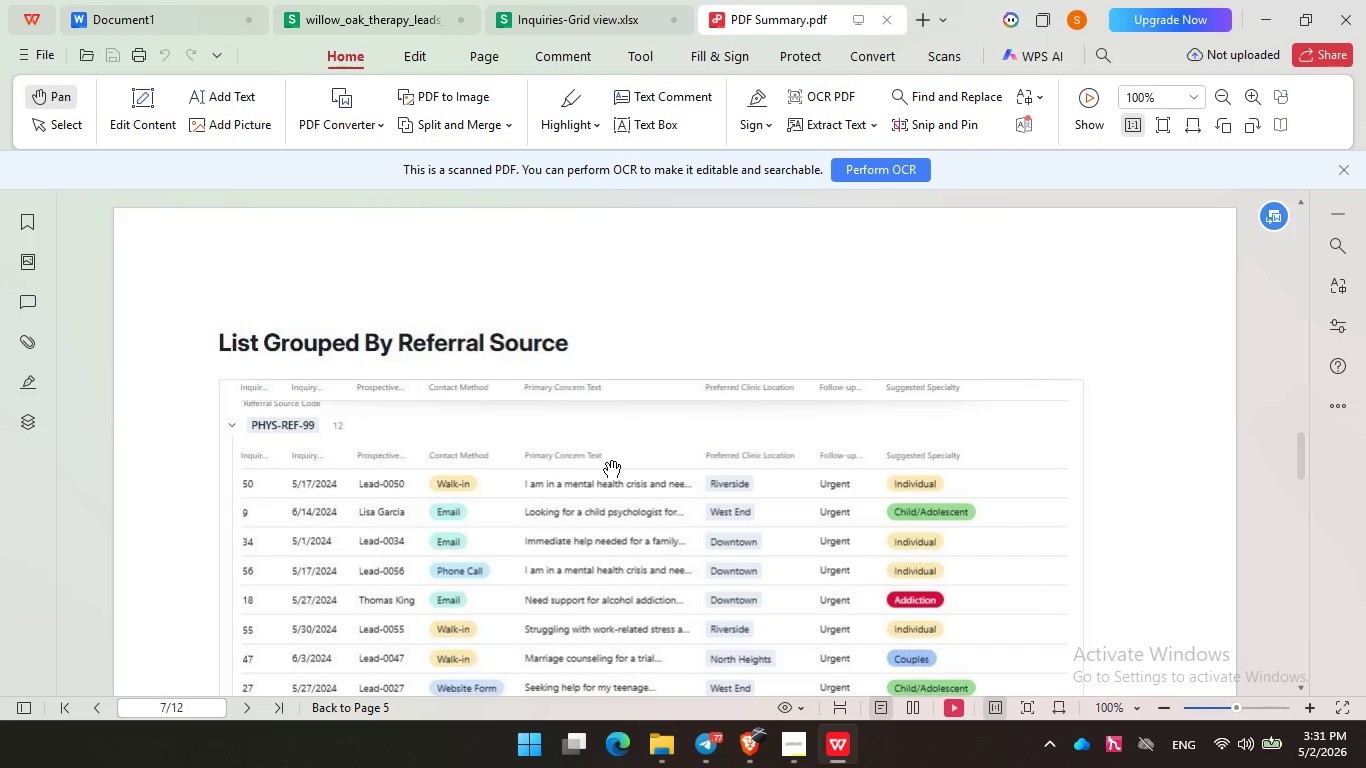 
left_click([606, 463])
 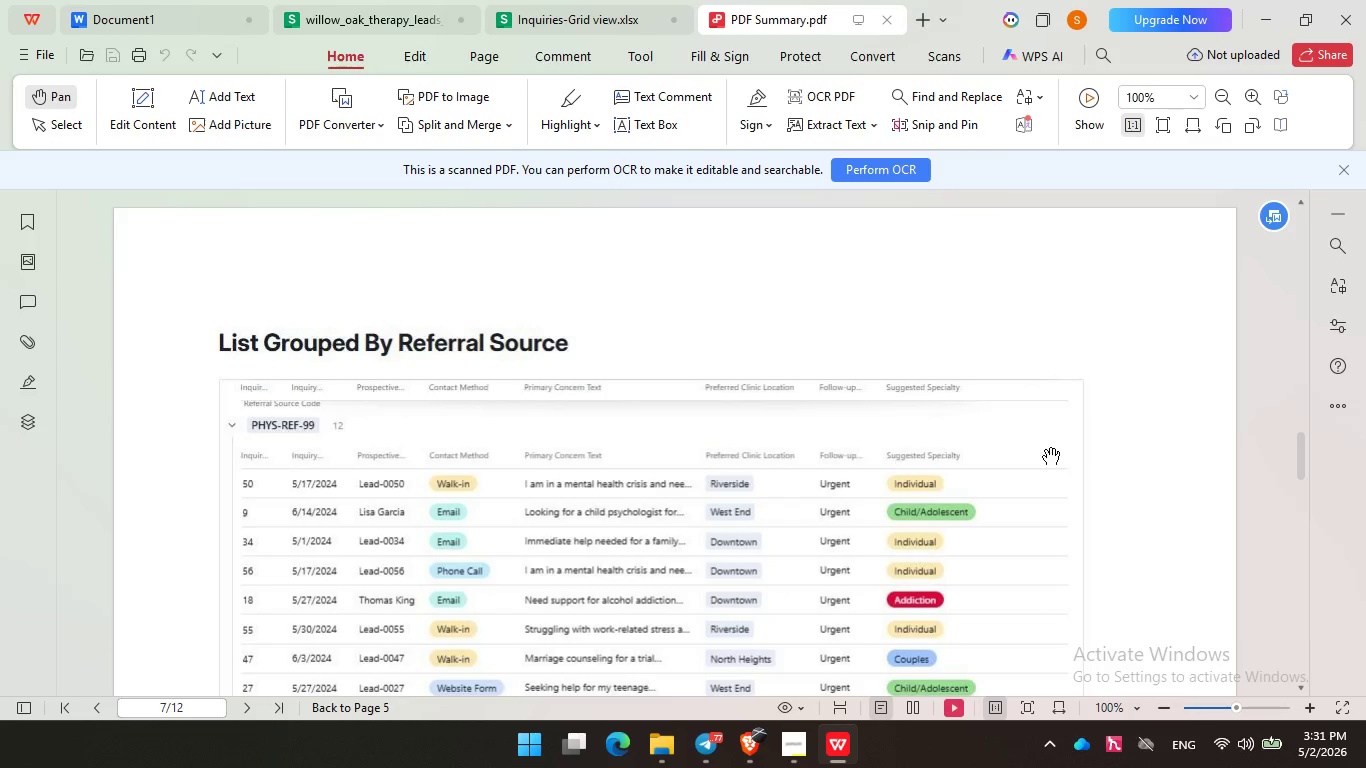 
scroll: coordinate [774, 472], scroll_direction: down, amount: 6.0
 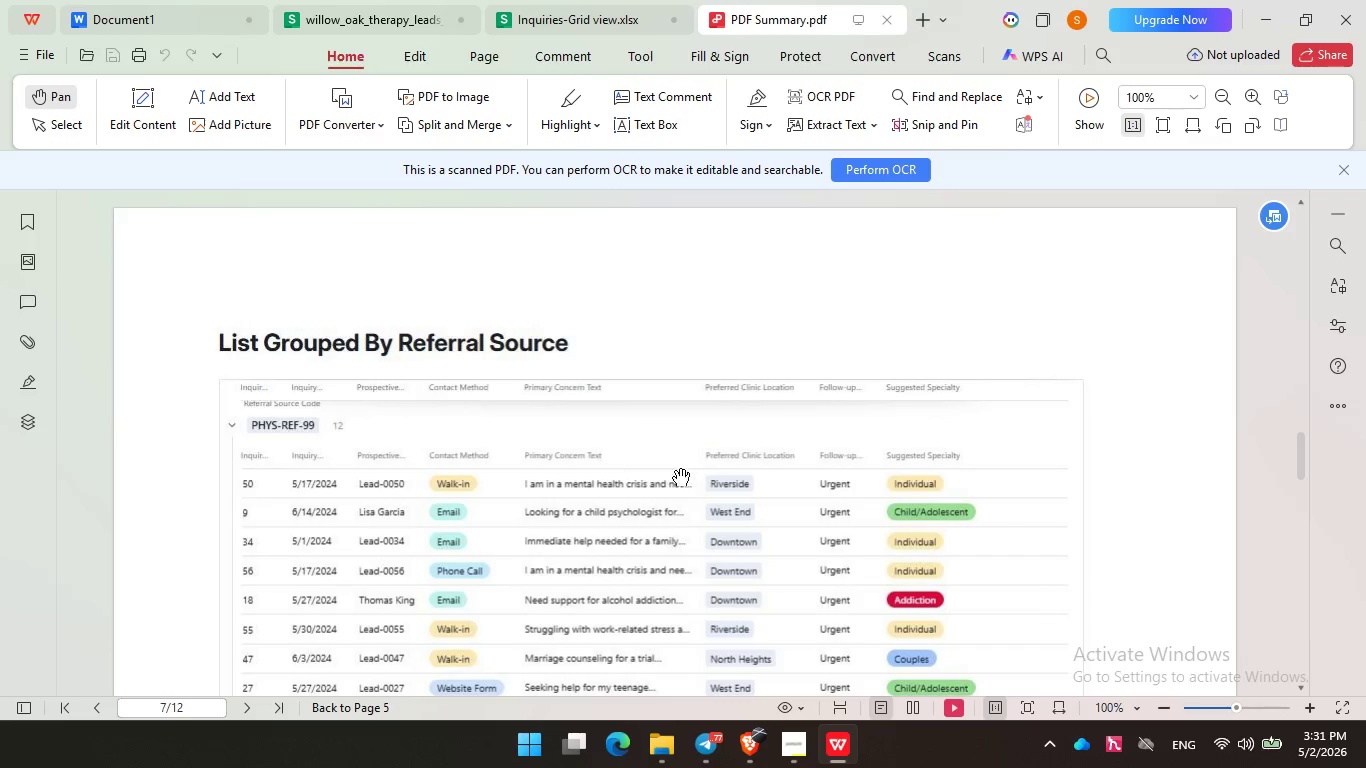 
left_click_drag(start_coordinate=[835, 465], to_coordinate=[842, 465])
 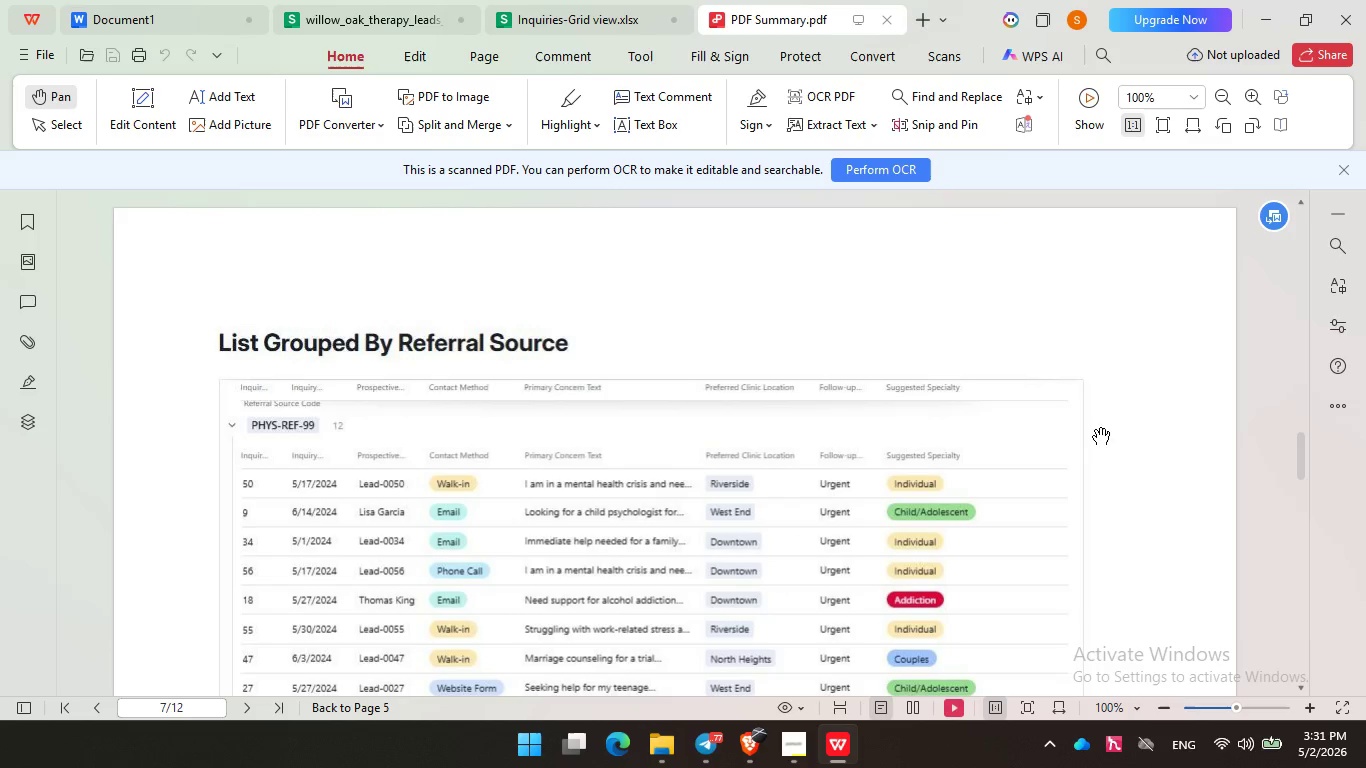 
left_click([1095, 430])
 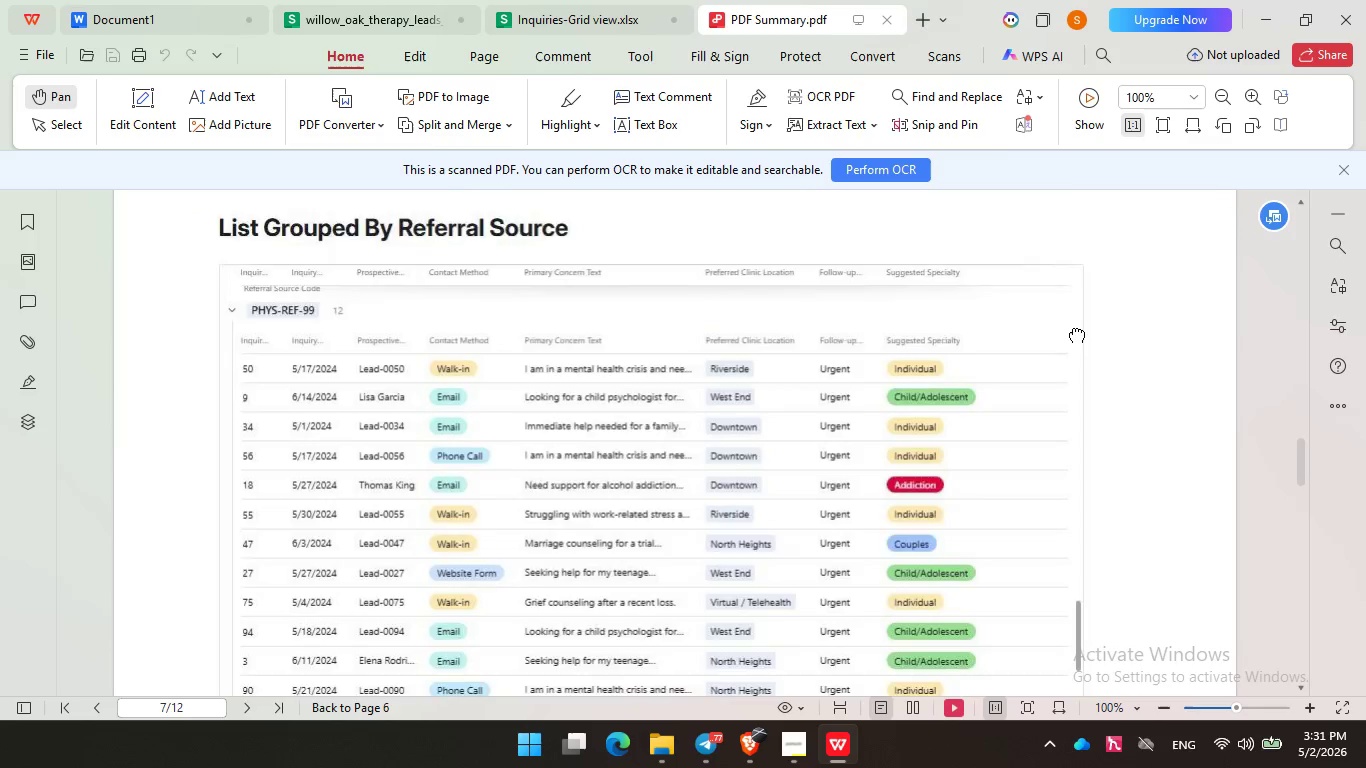 
left_click_drag(start_coordinate=[1105, 482], to_coordinate=[1063, 305])
 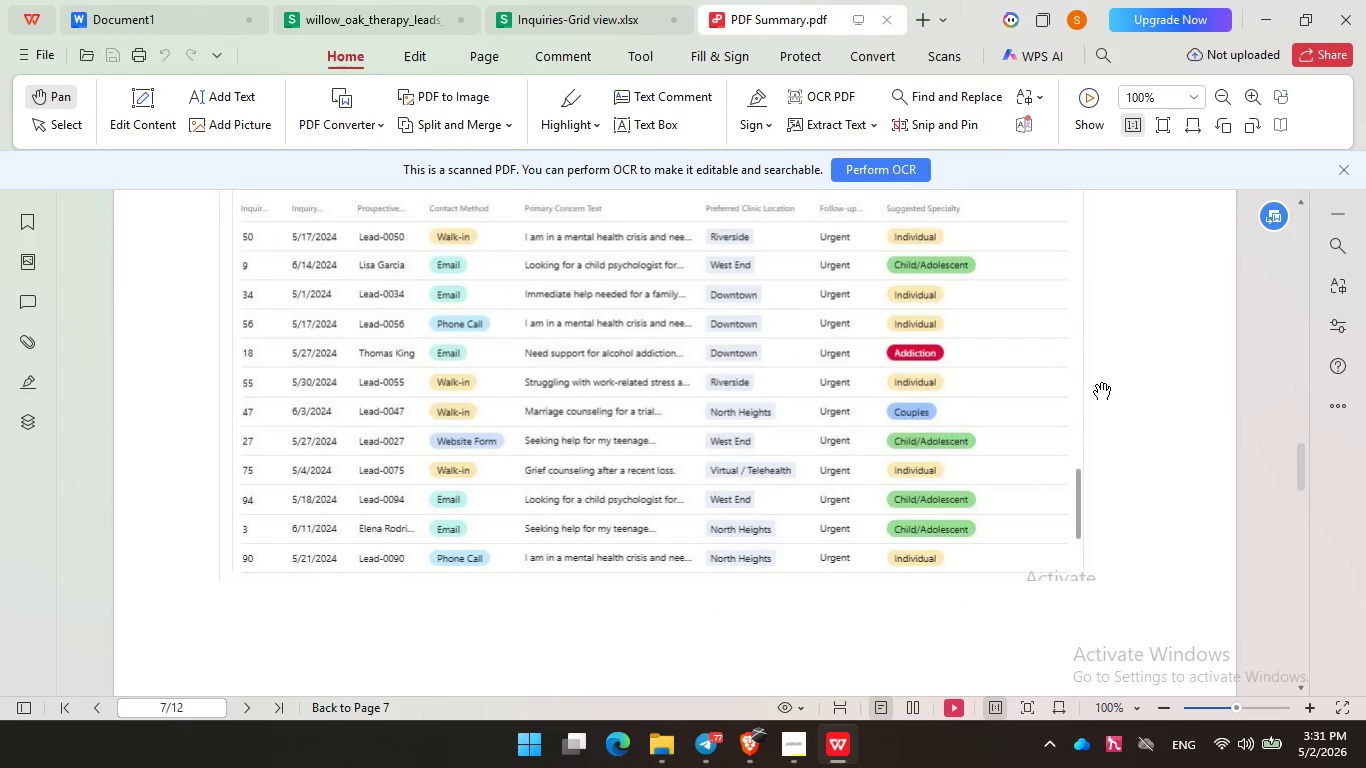 
left_click_drag(start_coordinate=[1095, 455], to_coordinate=[1096, 385])
 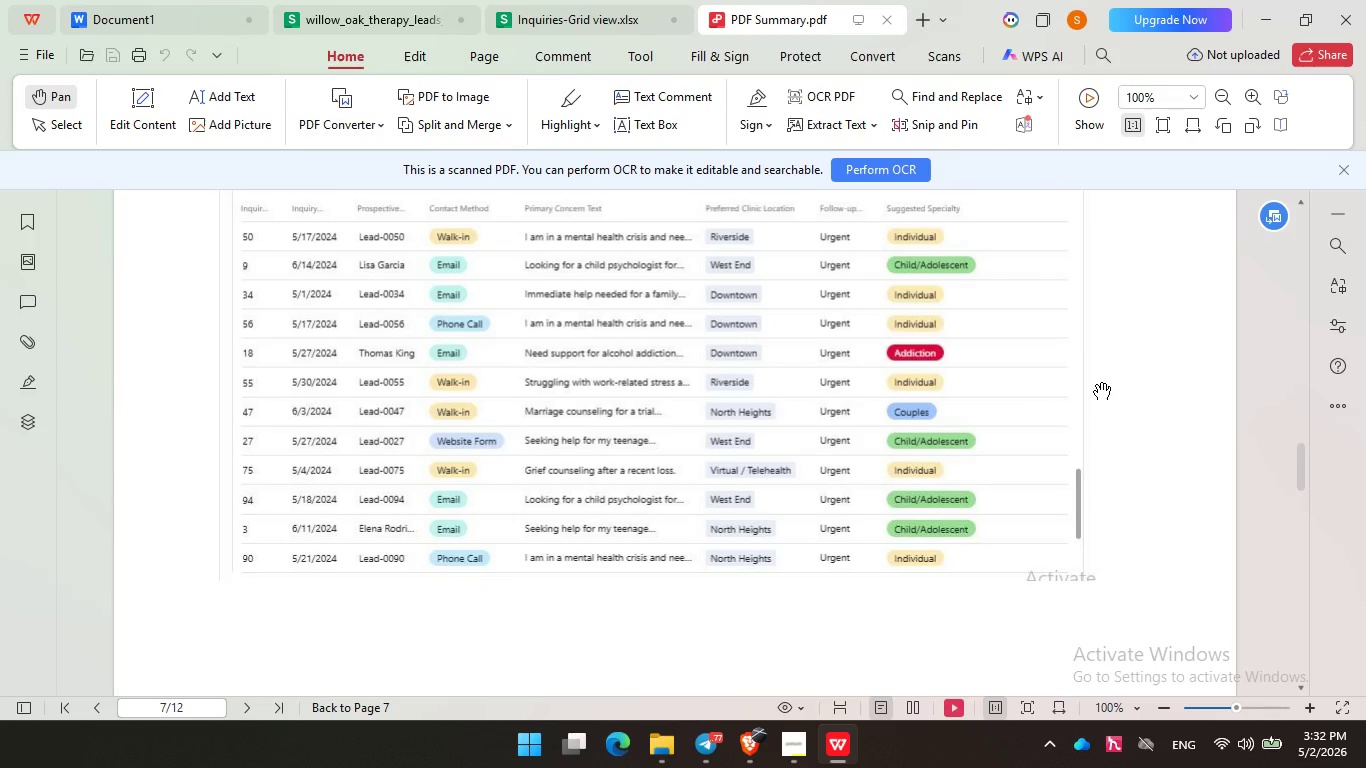 
wait(39.86)
 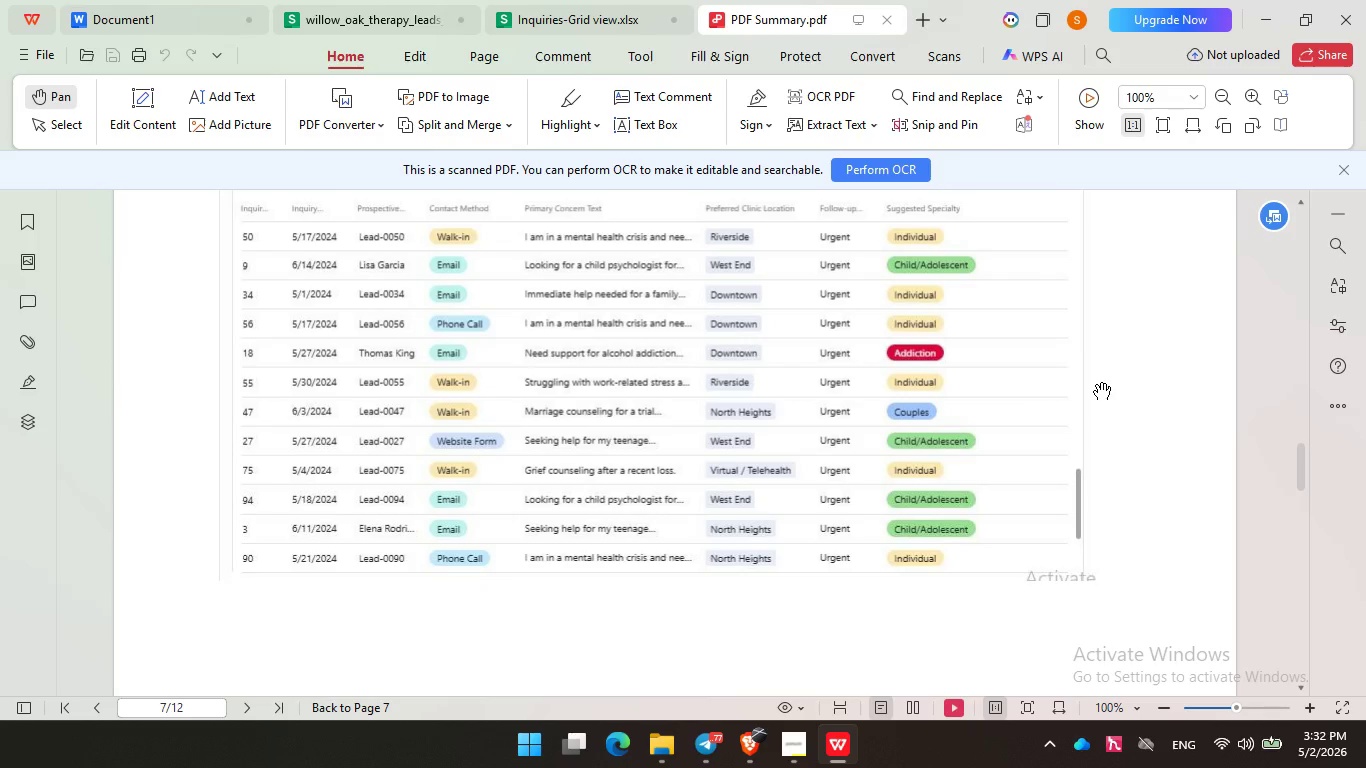 
left_click([729, 406])
 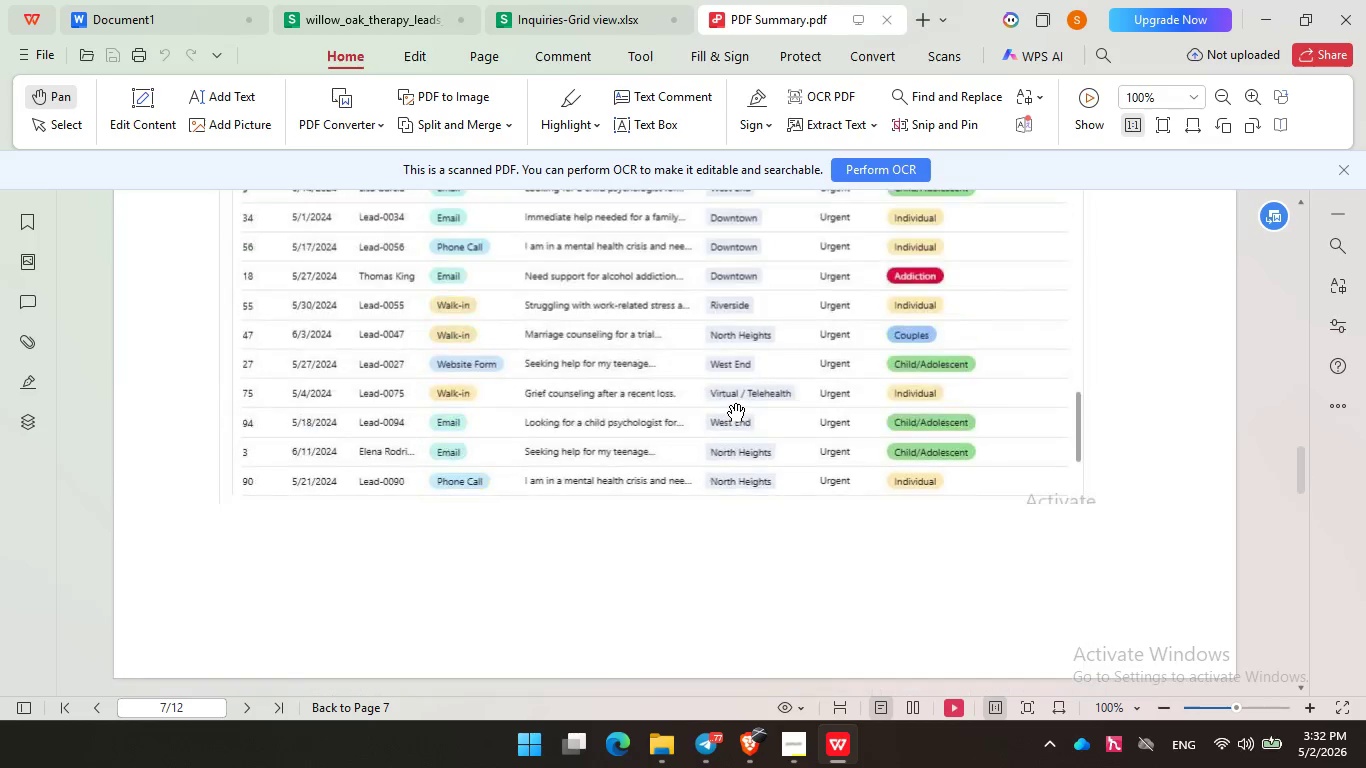 
scroll: coordinate [730, 406], scroll_direction: down, amount: 7.0
 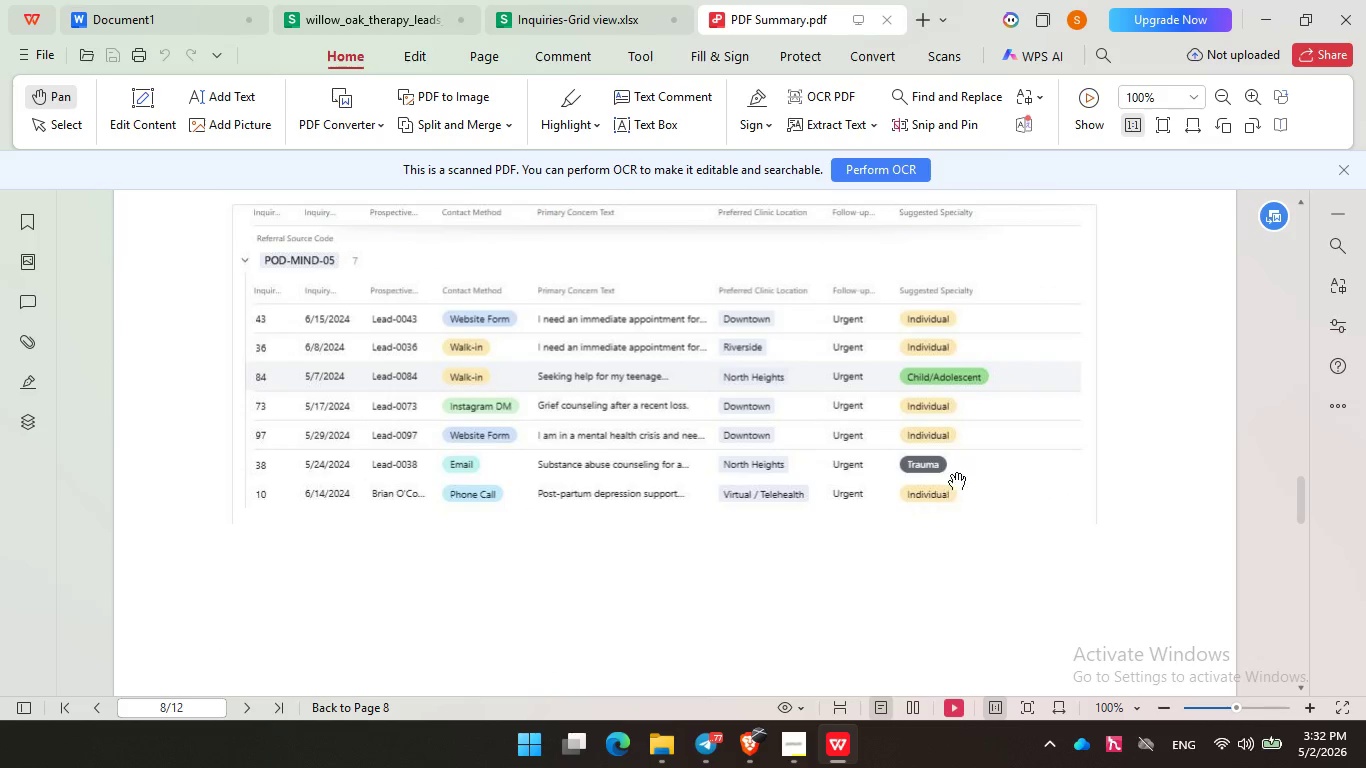 
left_click([1086, 446])
 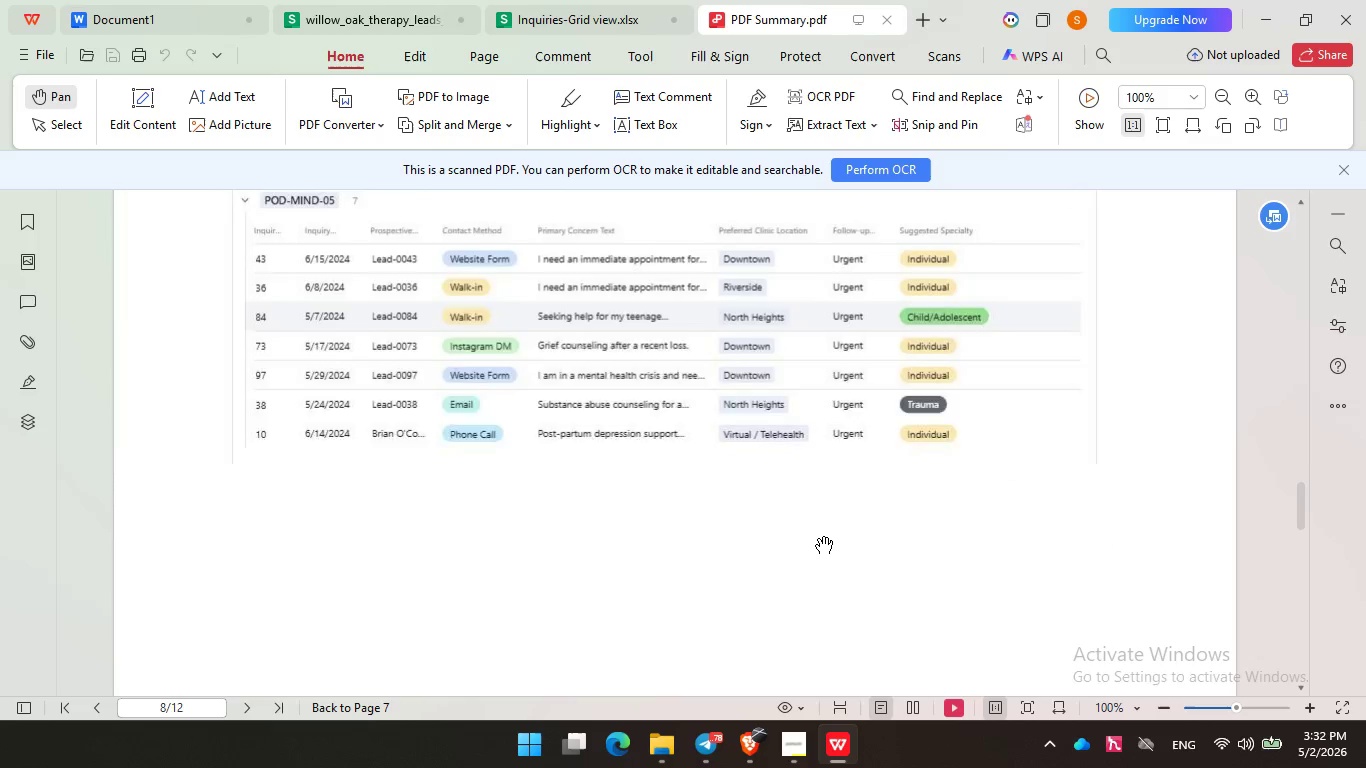 
scroll: coordinate [818, 539], scroll_direction: down, amount: 6.0
 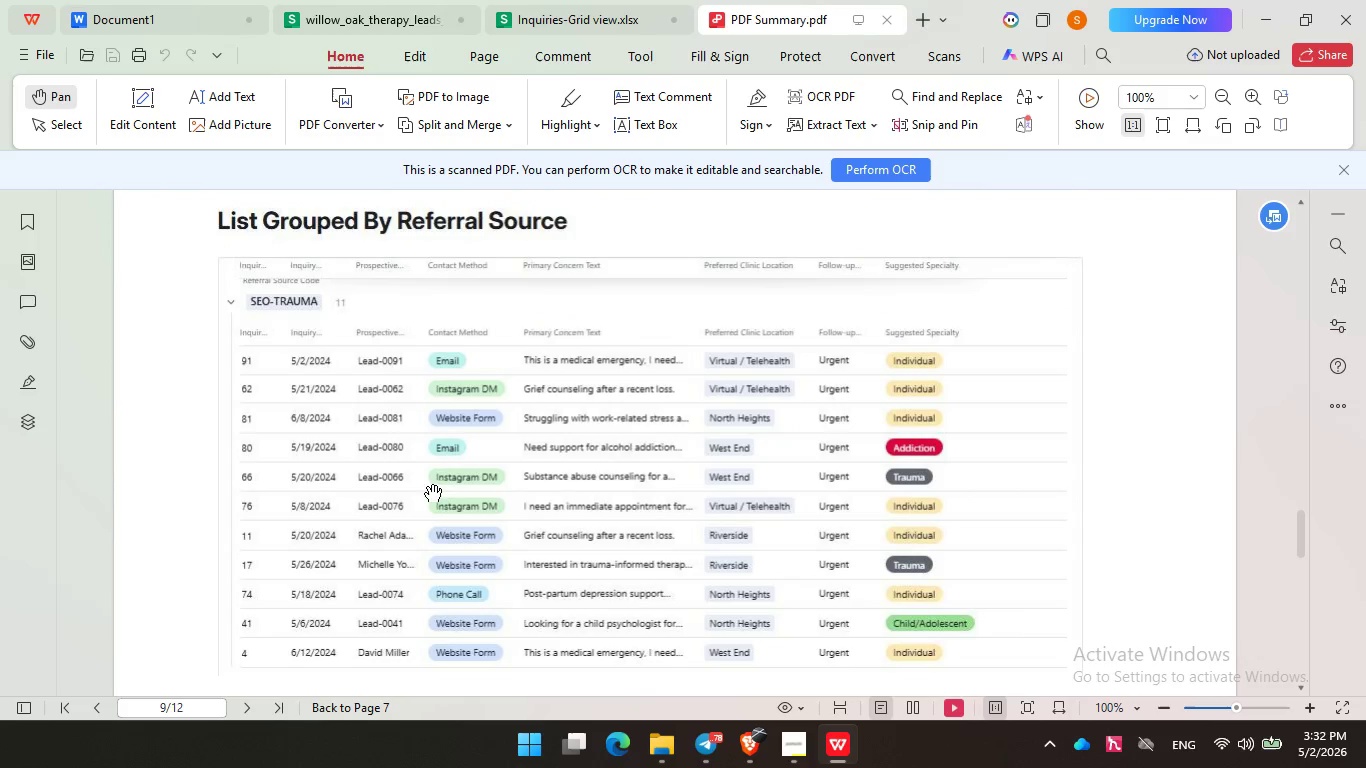 
left_click([427, 487])
 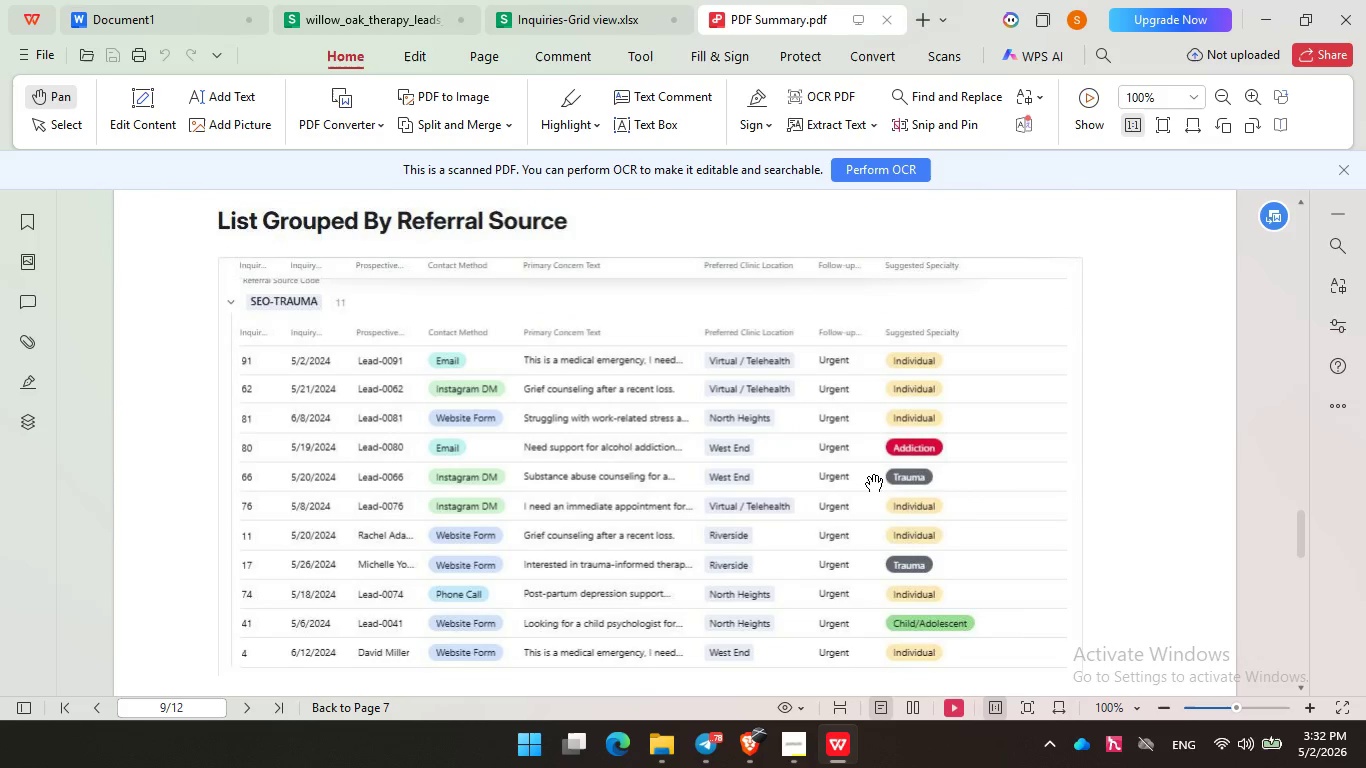 
double_click([823, 475])
 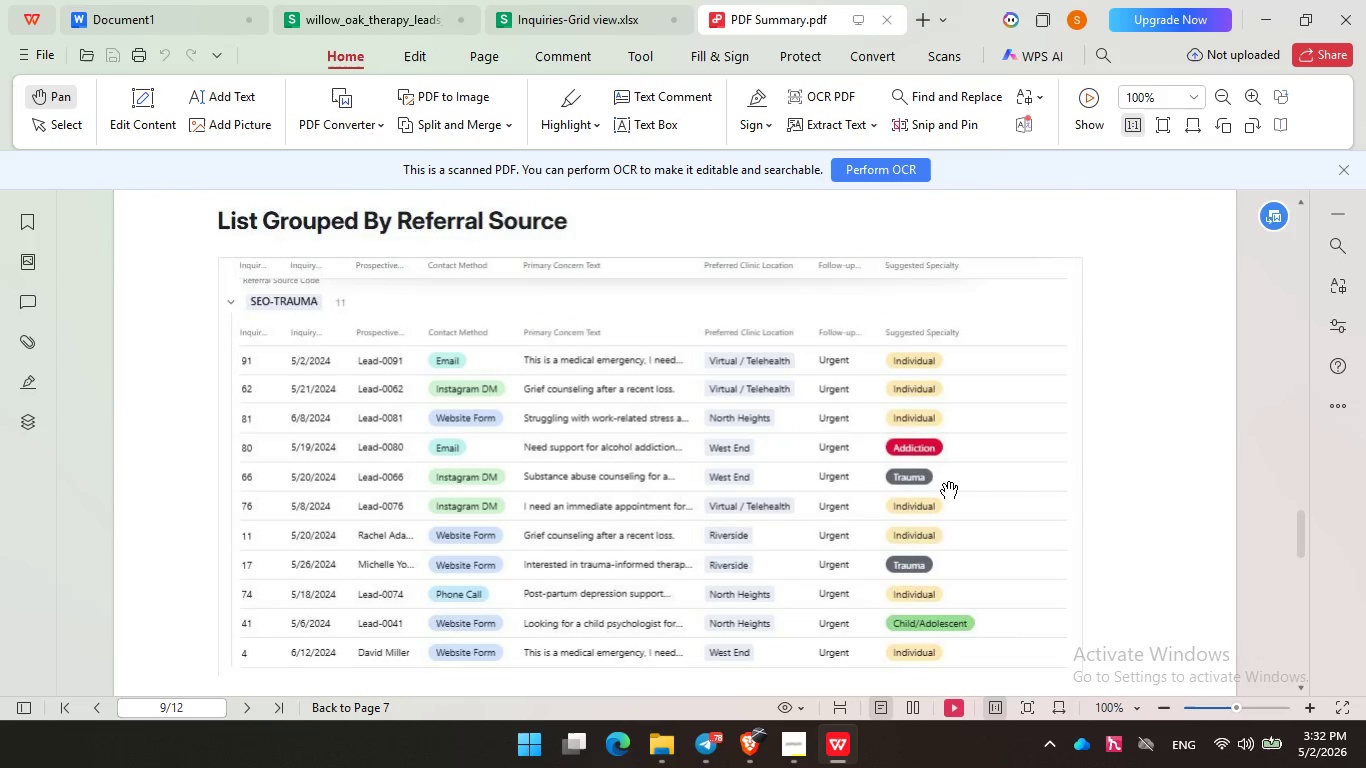 
triple_click([942, 482])
 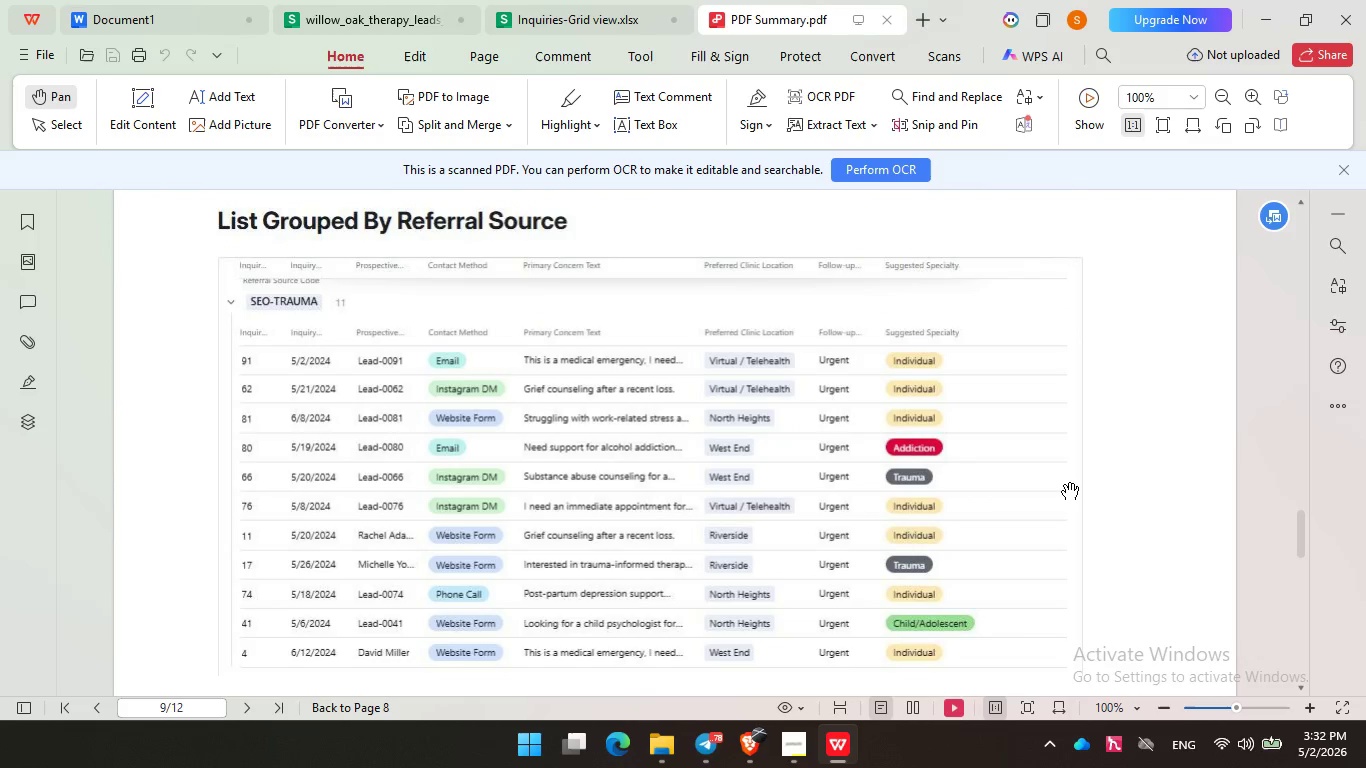 
scroll: coordinate [1065, 485], scroll_direction: down, amount: 2.0
 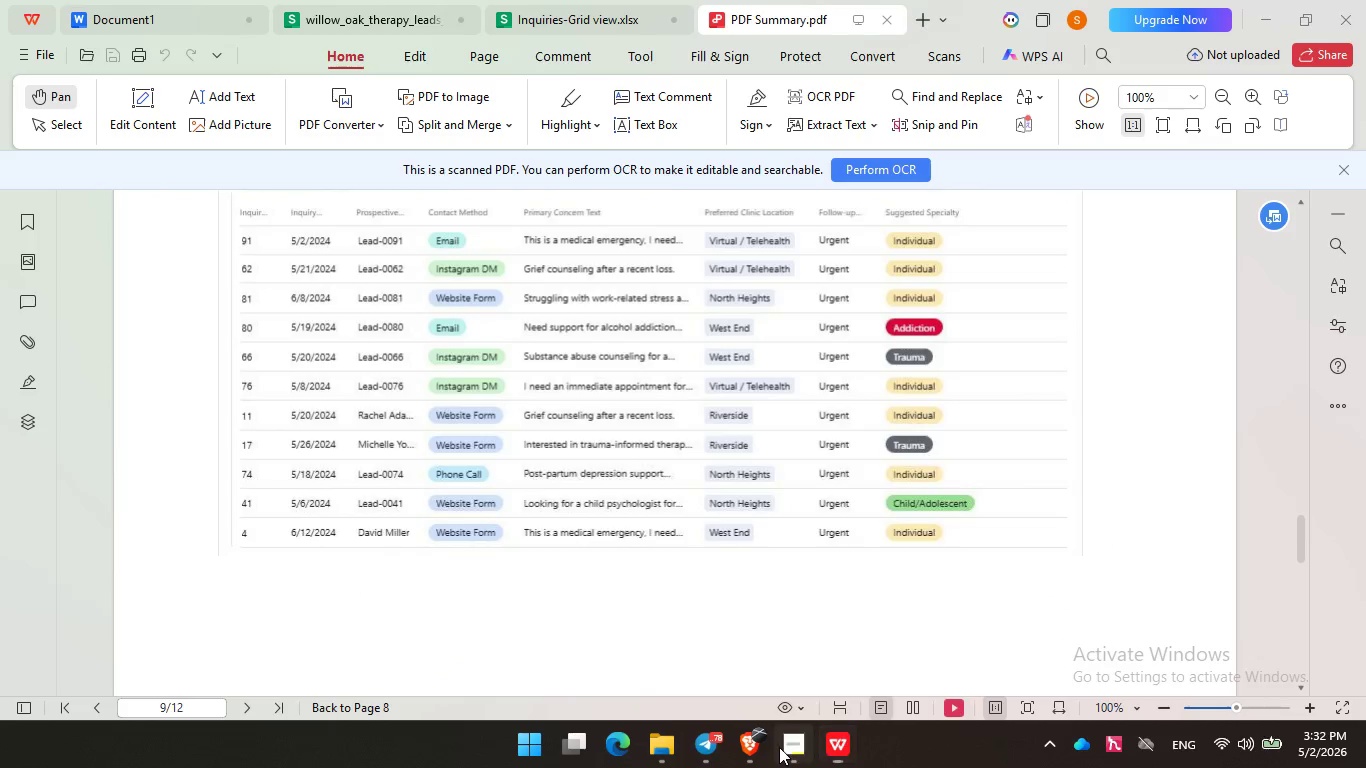 
left_click([779, 747])